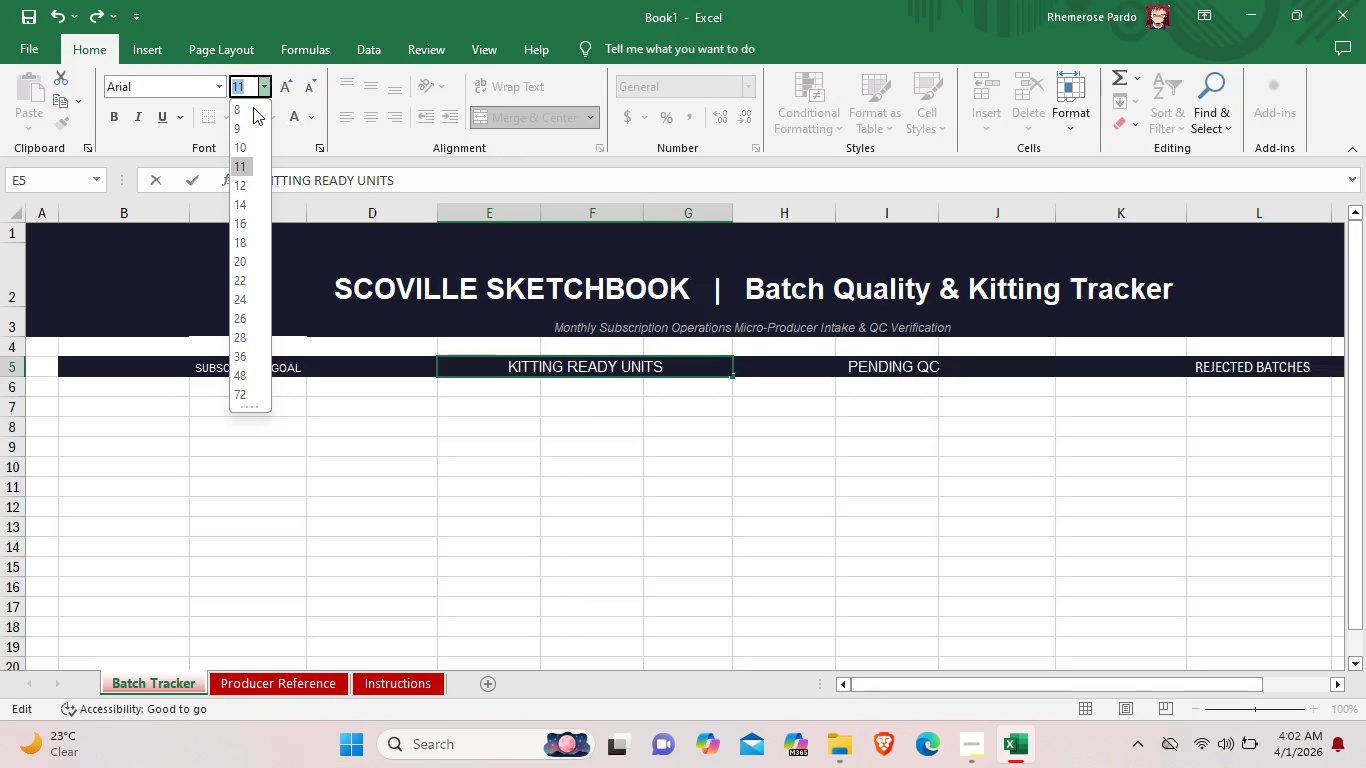 
left_click([253, 107])
 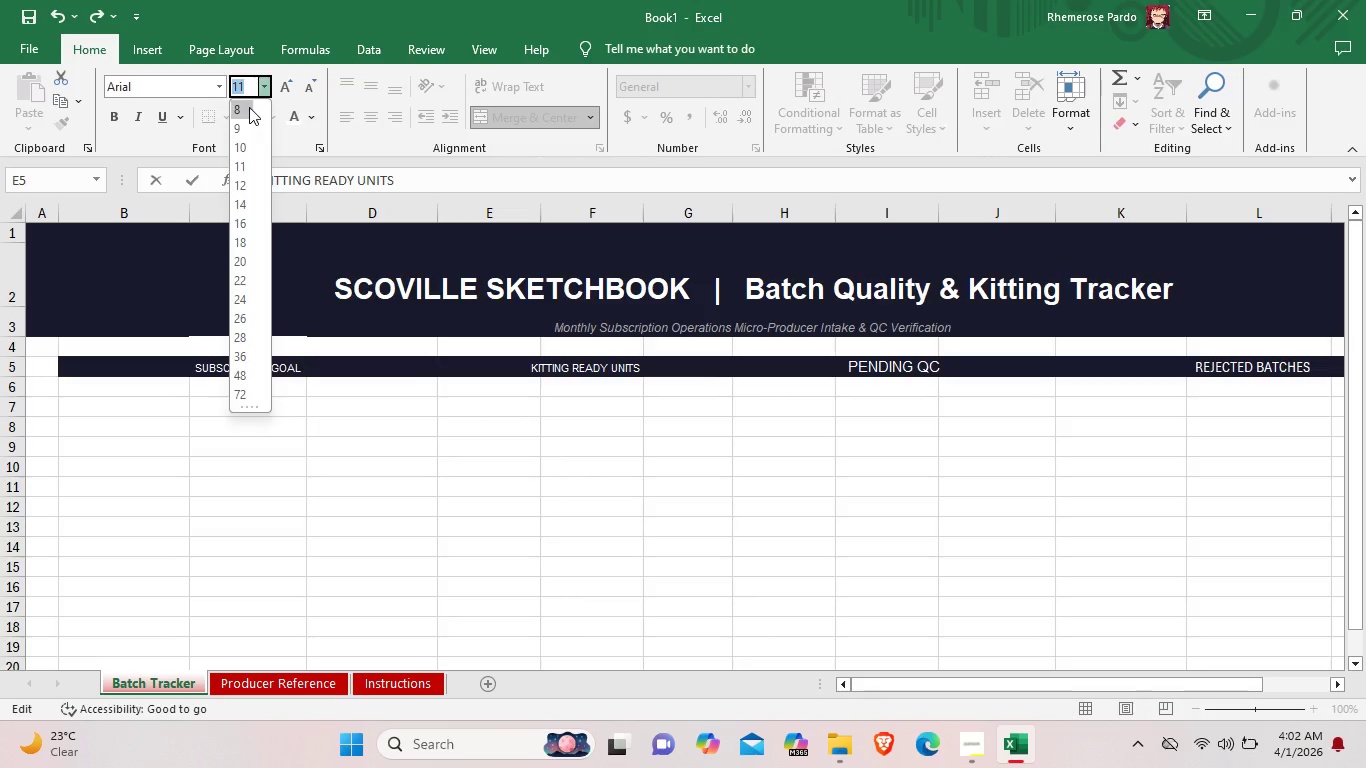 
left_click([249, 107])
 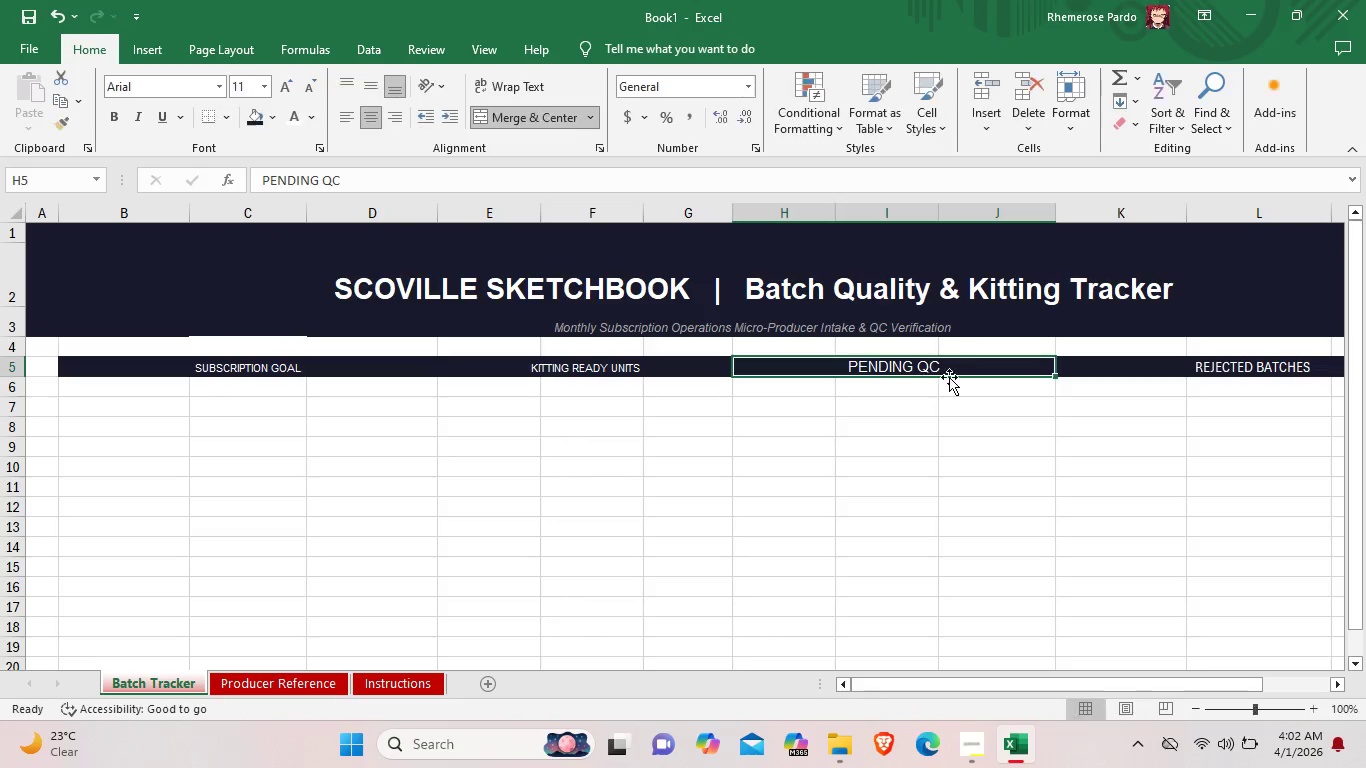 
double_click([960, 375])
 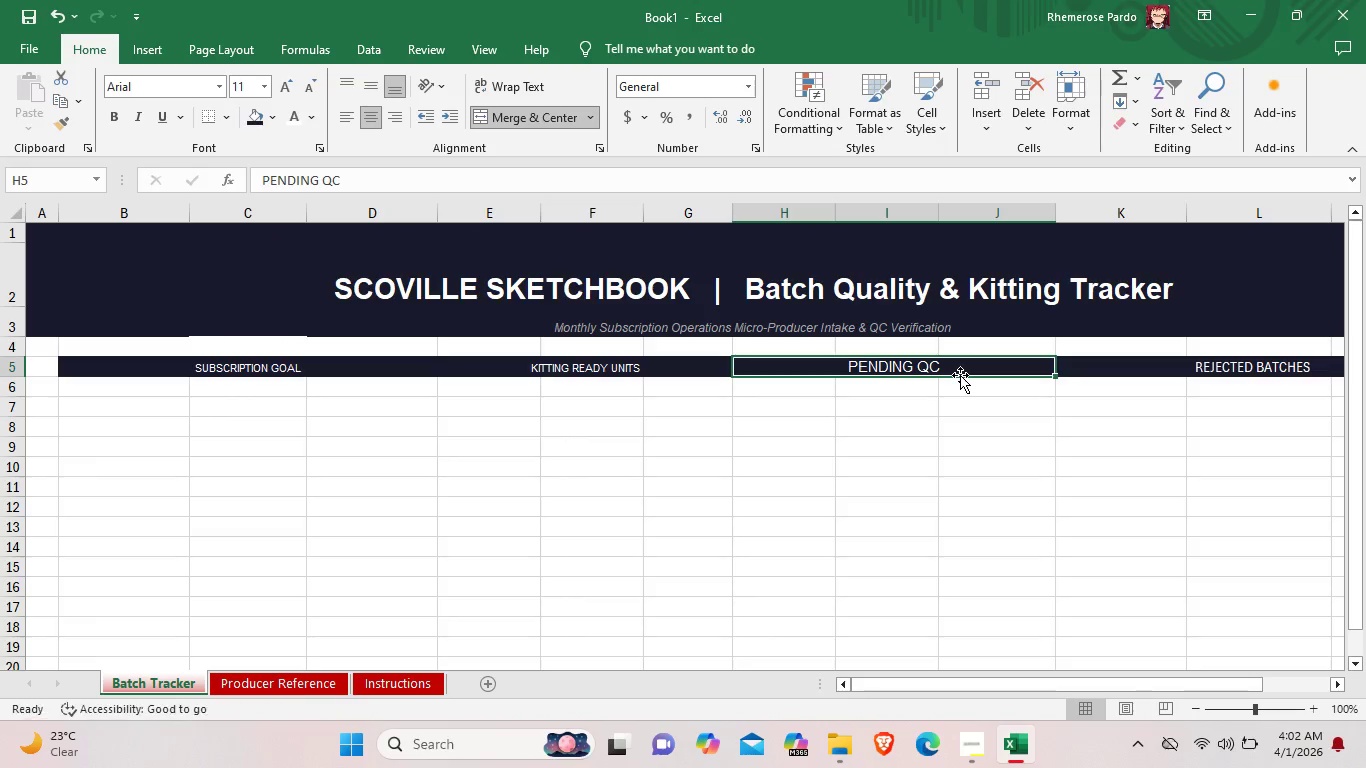 
triple_click([960, 375])
 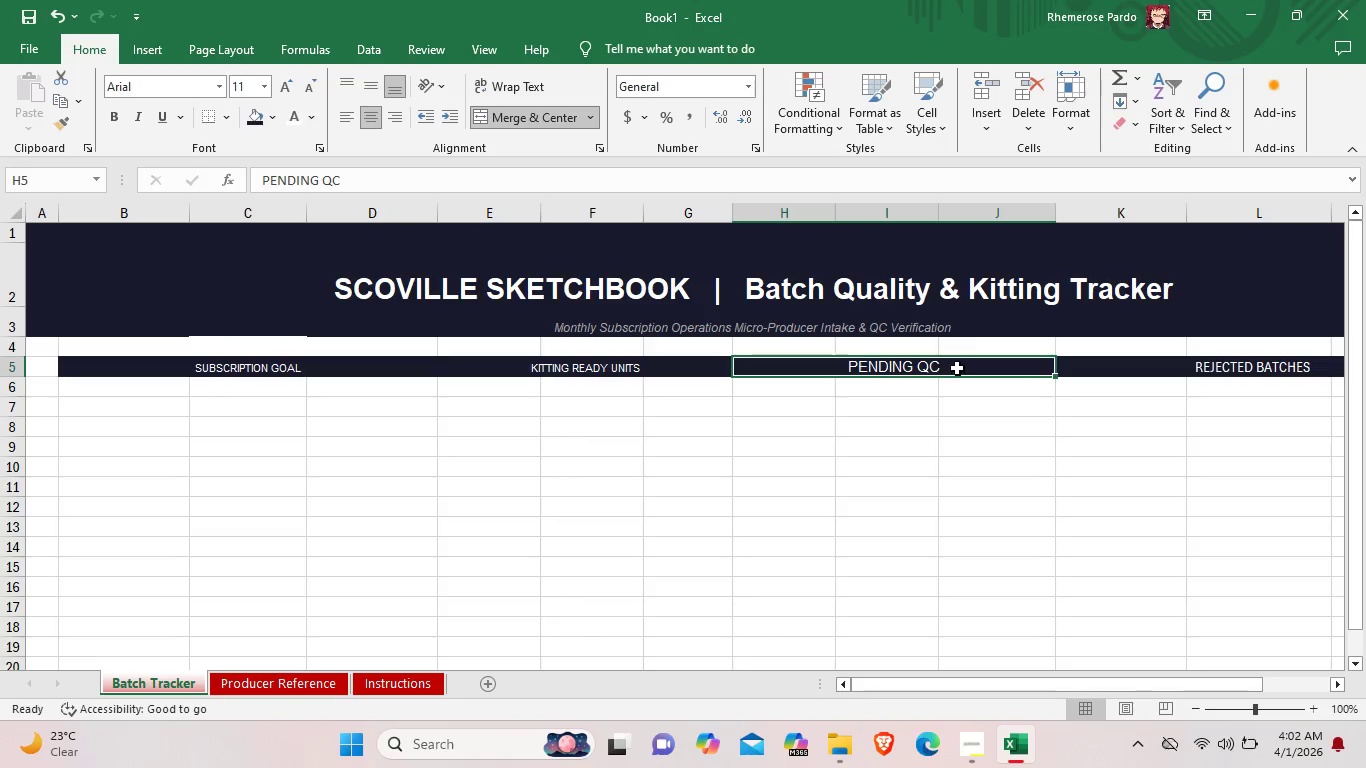 
triple_click([957, 368])
 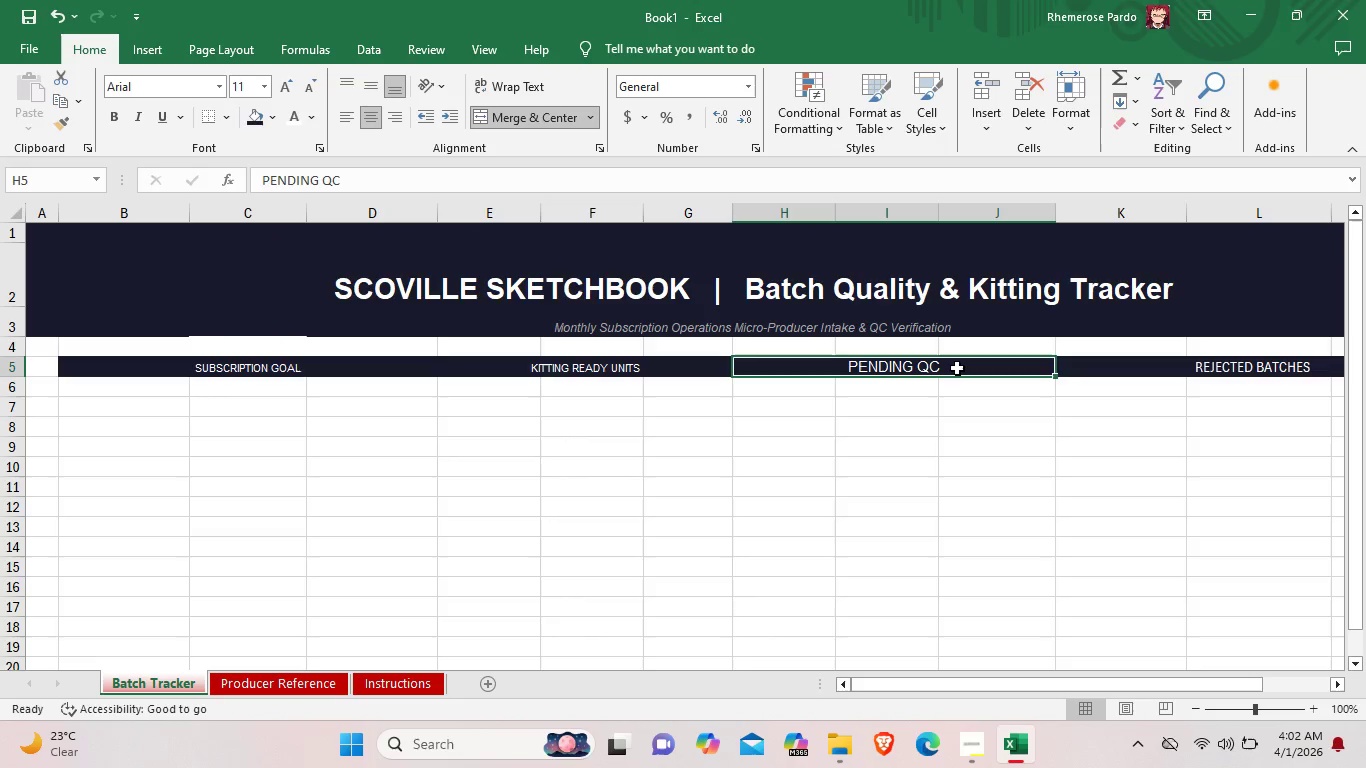 
double_click([957, 368])
 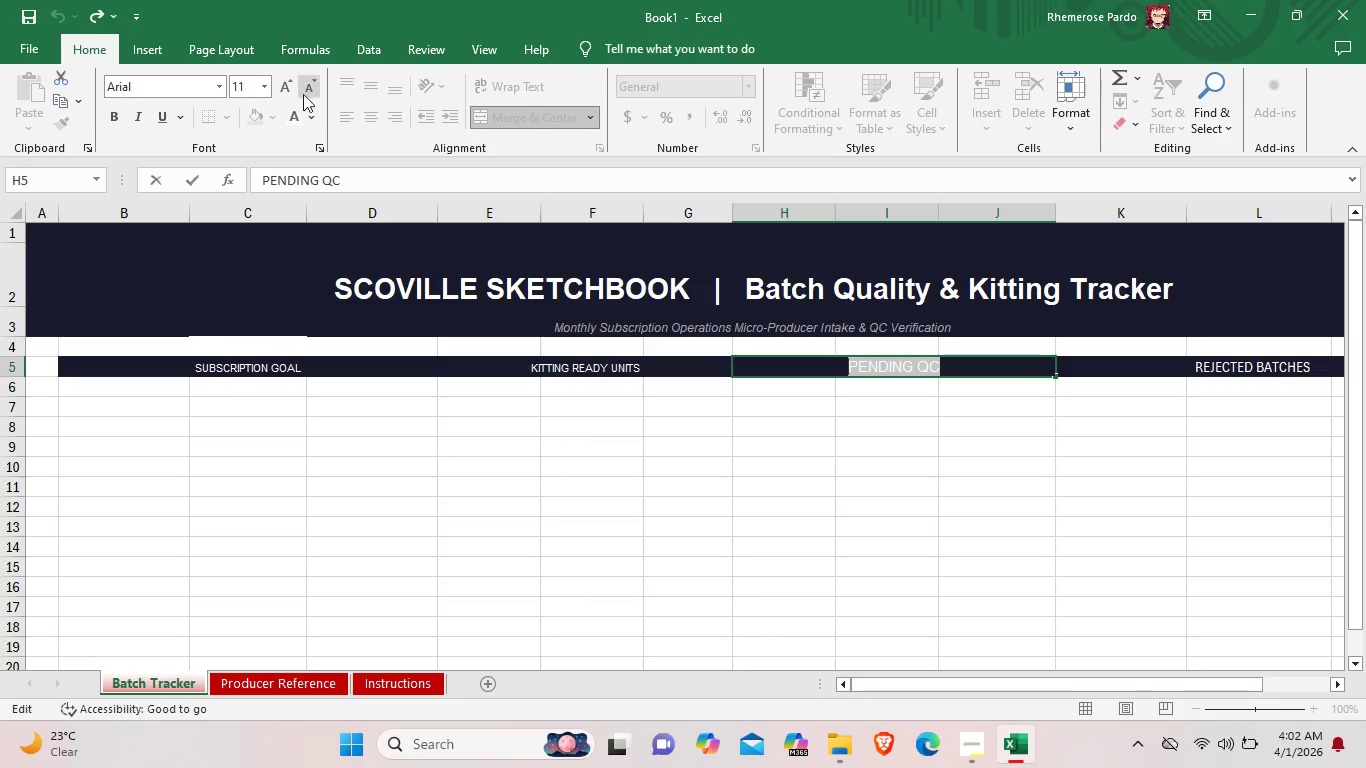 
left_click_drag(start_coordinate=[957, 368], to_coordinate=[843, 368])
 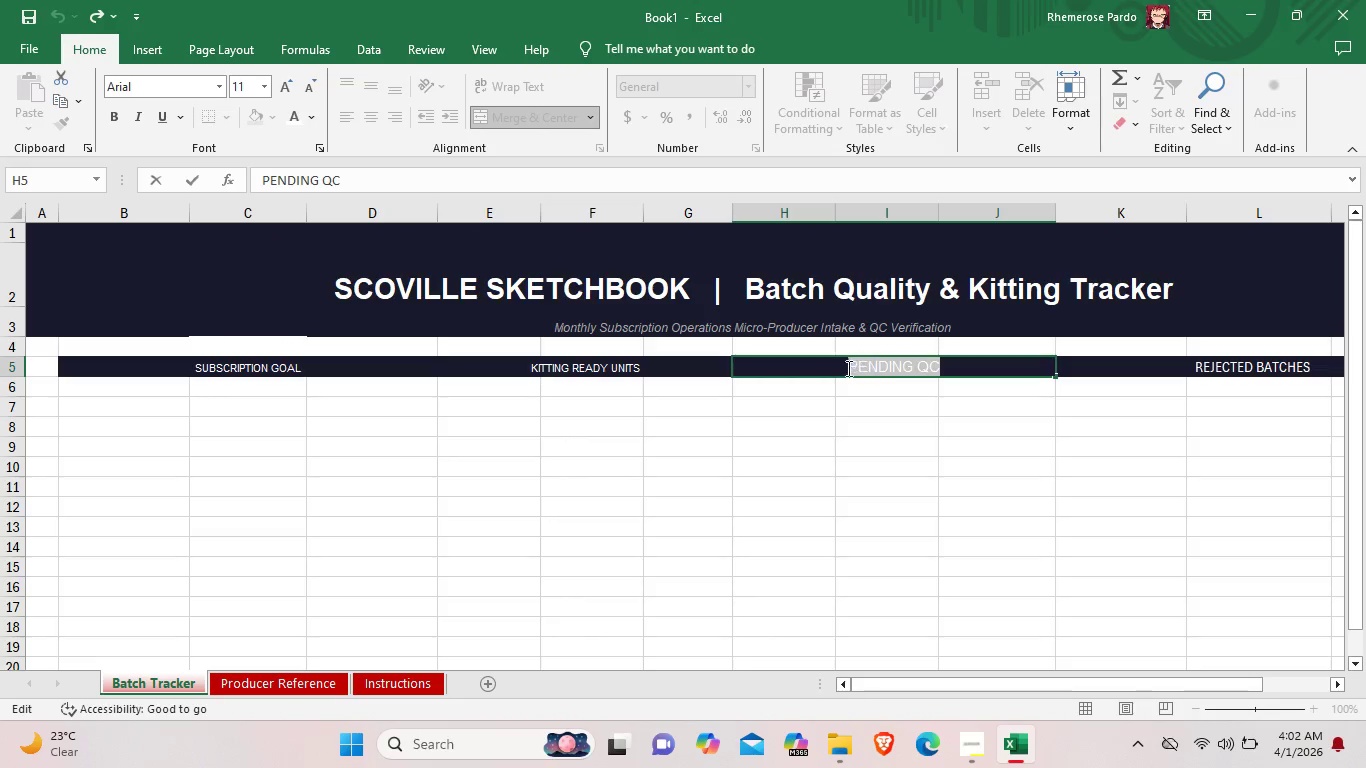 
left_click([267, 87])
 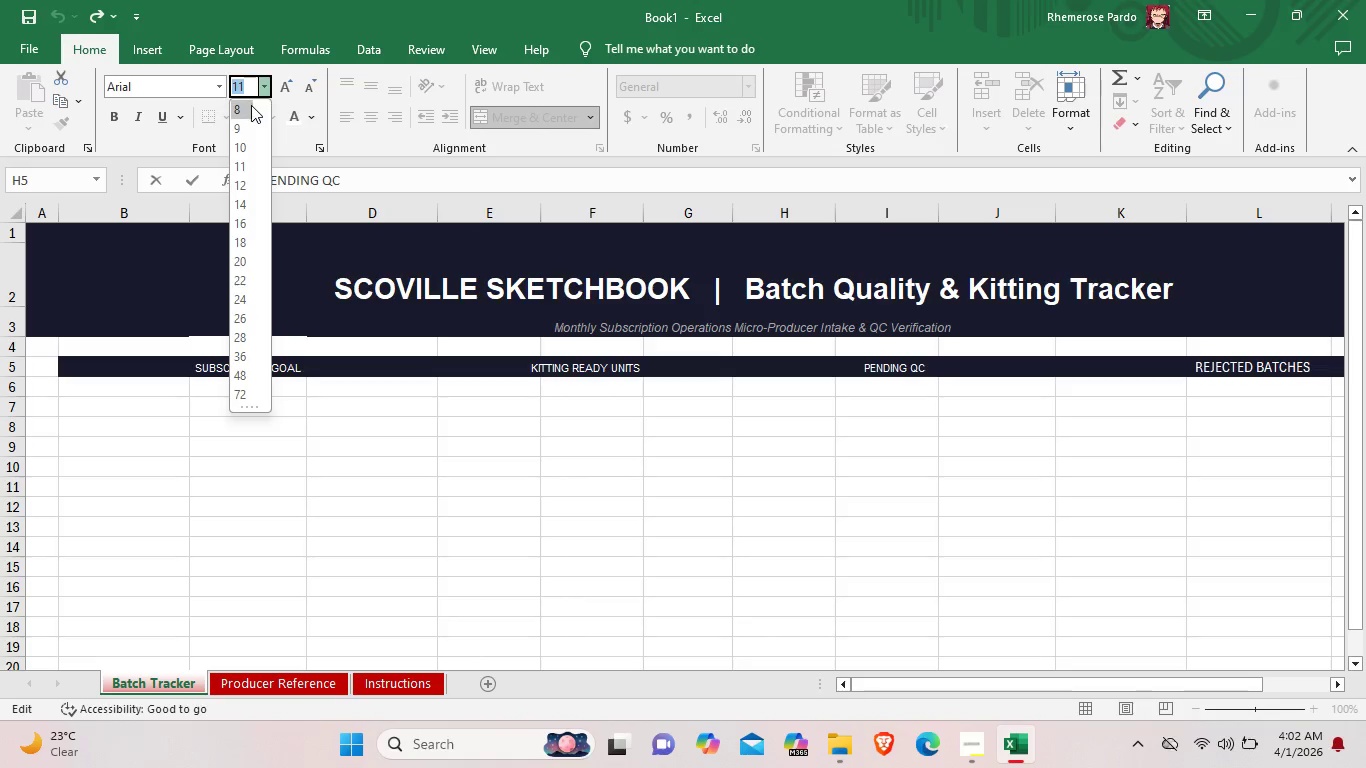 
left_click([251, 105])
 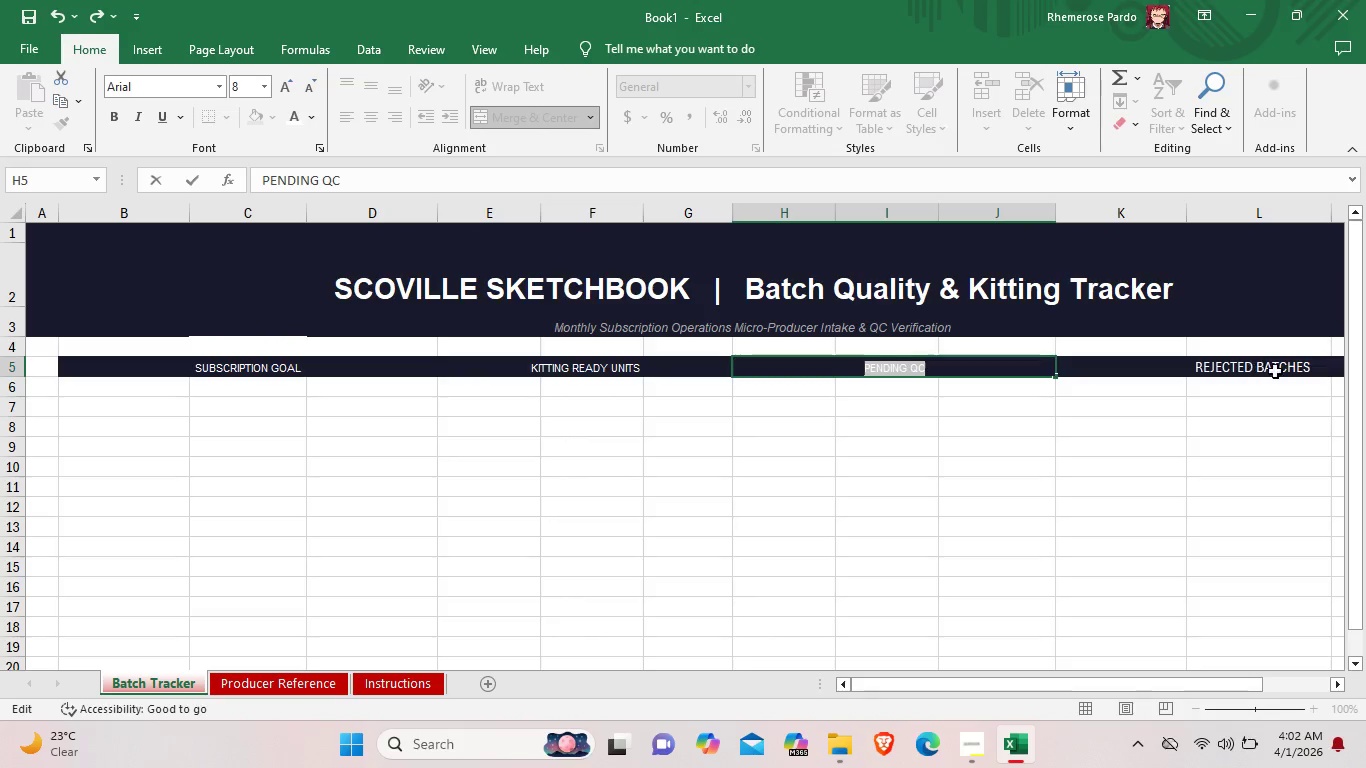 
left_click_drag(start_coordinate=[1024, 681], to_coordinate=[1233, 683])
 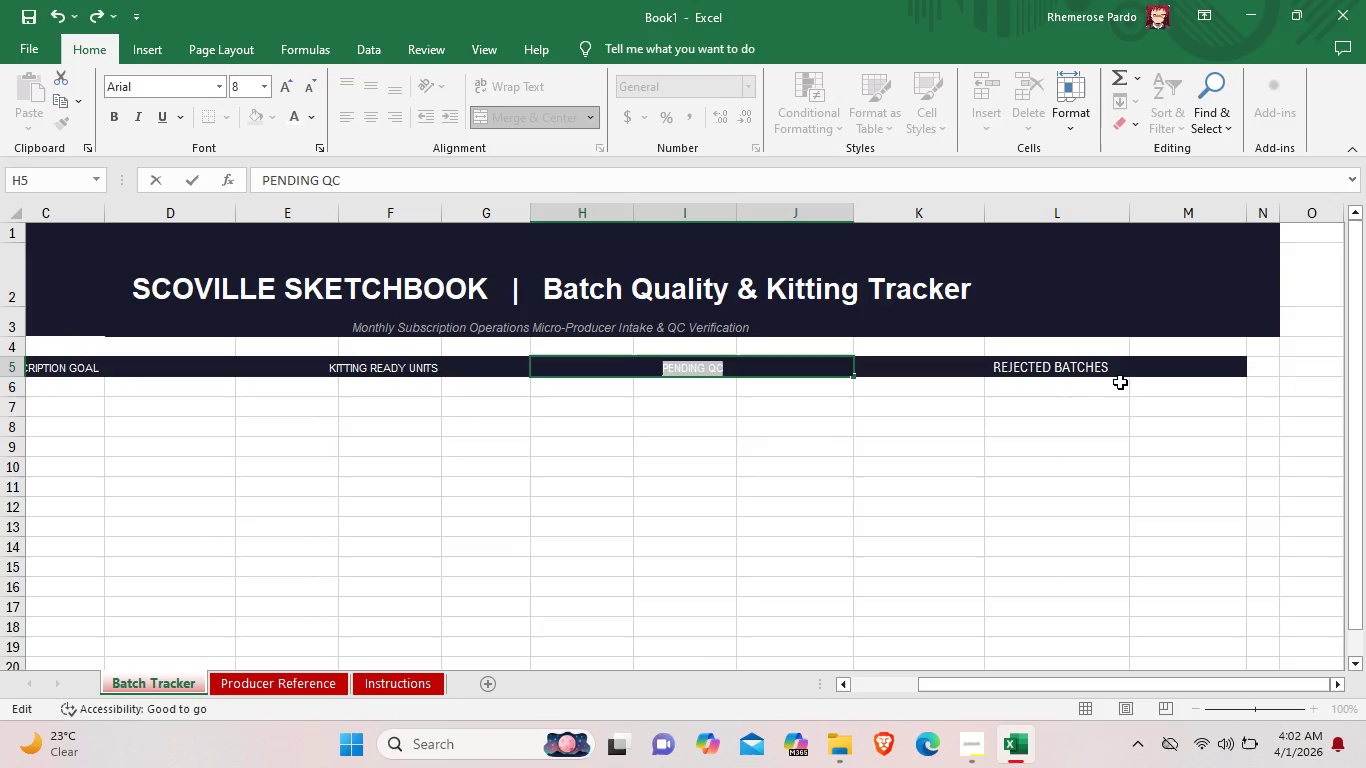 
double_click([1118, 373])
 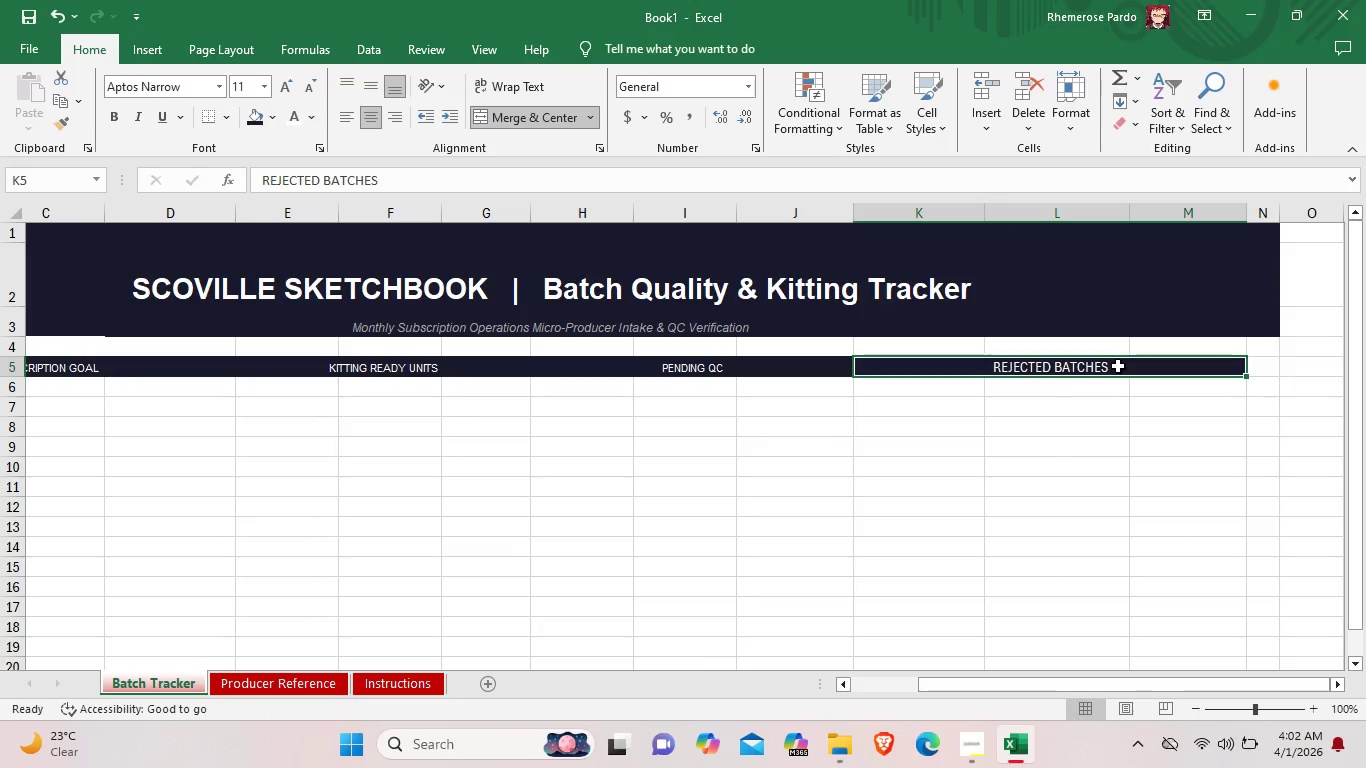 
triple_click([1118, 366])
 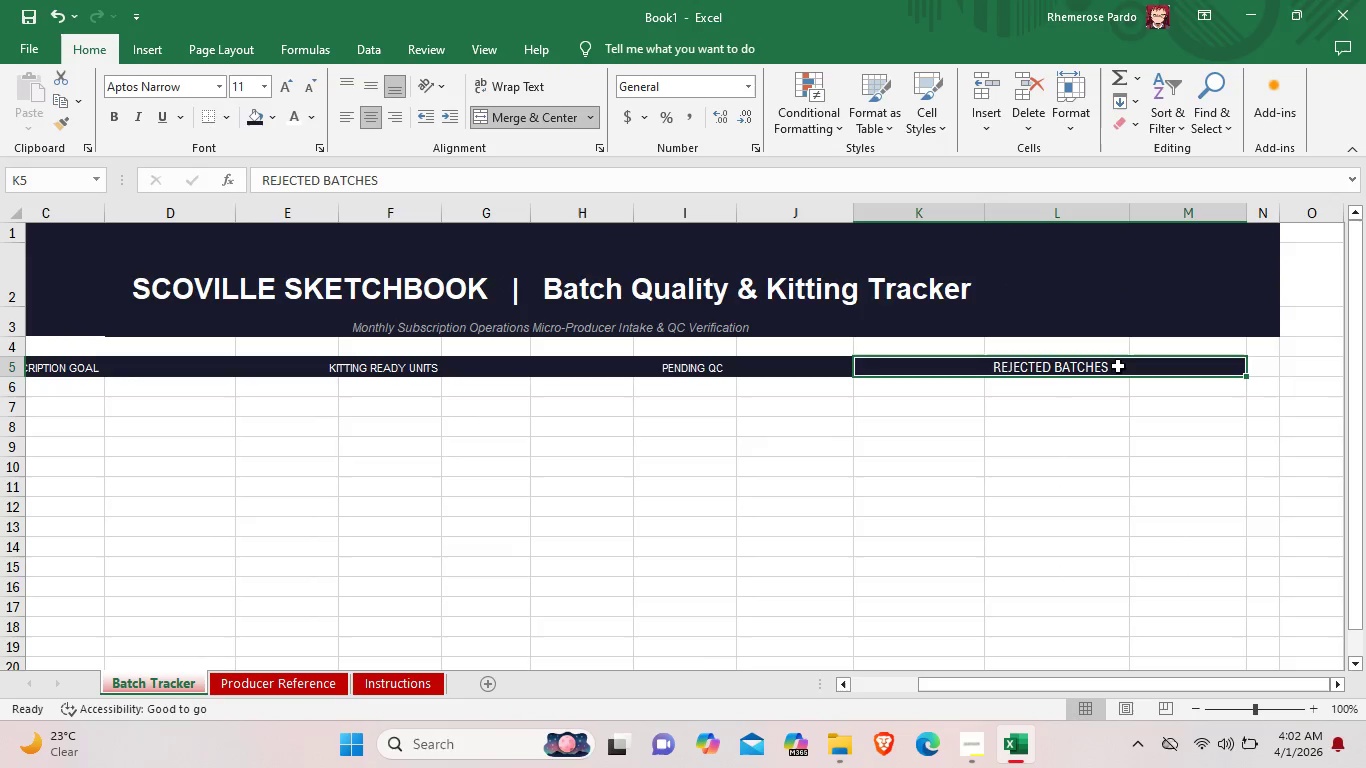 
triple_click([1118, 366])
 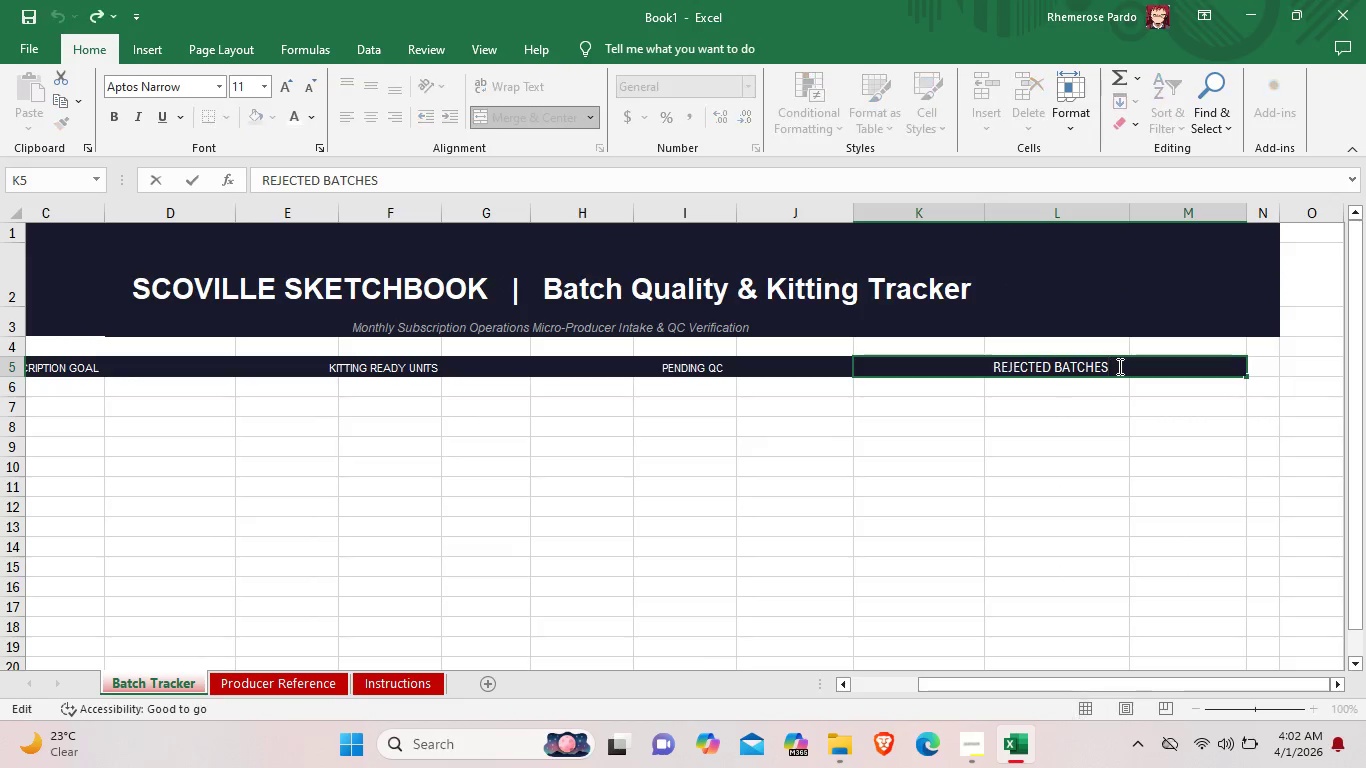 
triple_click([1118, 366])
 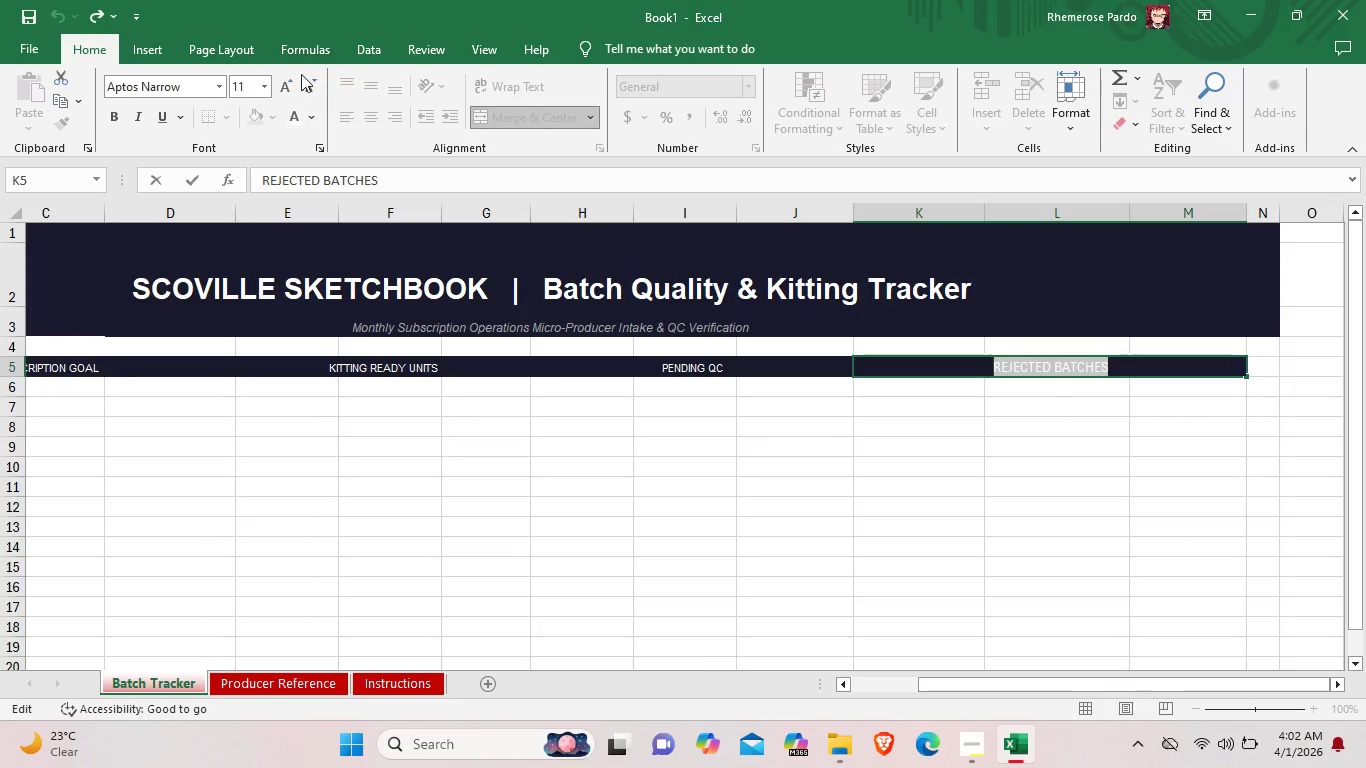 
left_click_drag(start_coordinate=[1118, 366], to_coordinate=[1019, 362])
 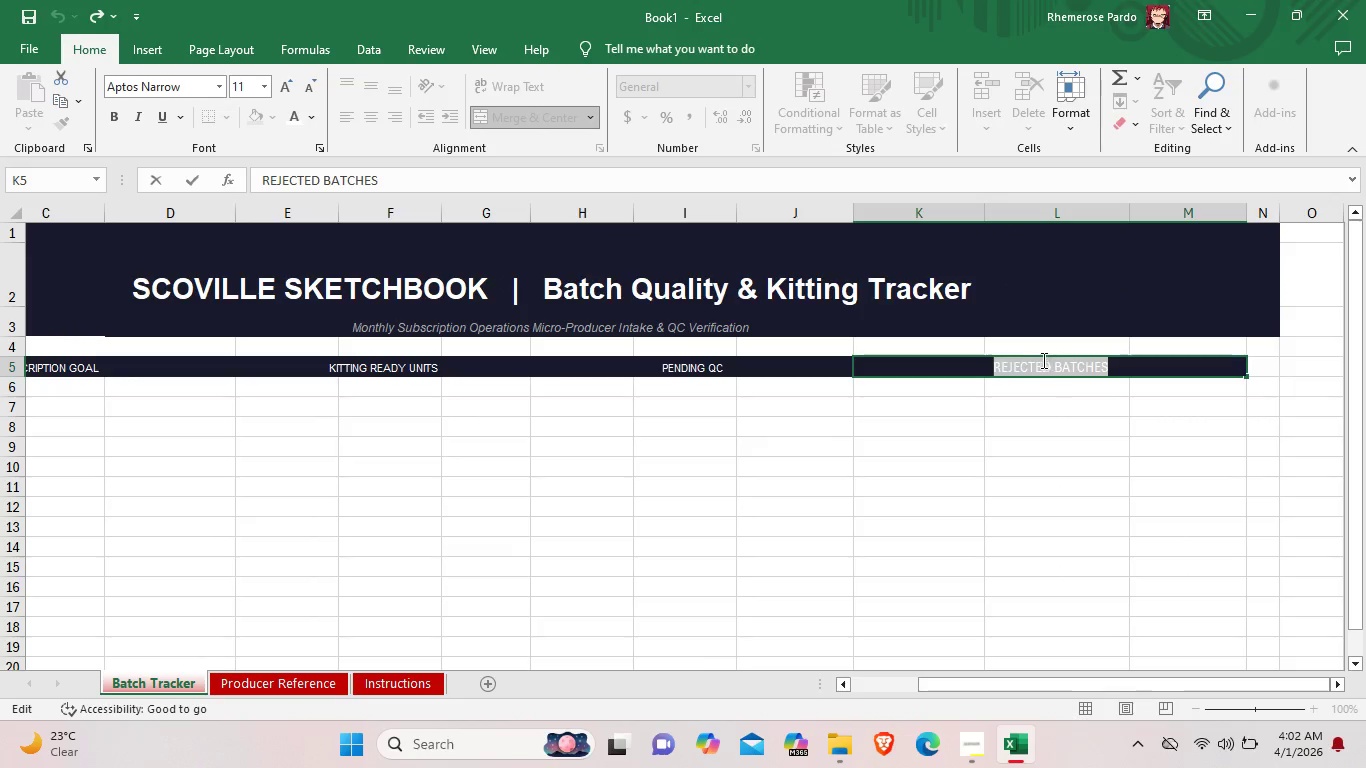 
left_click([270, 83])
 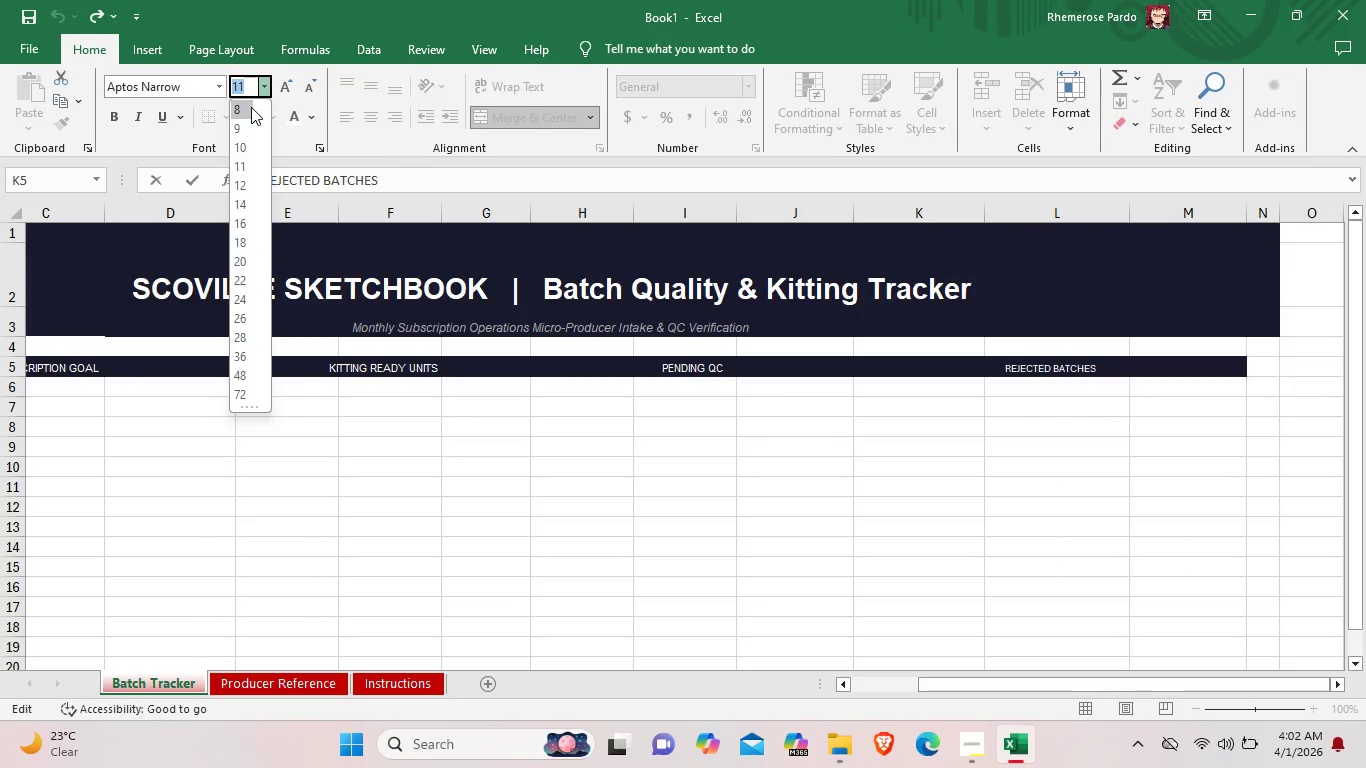 
left_click([251, 107])
 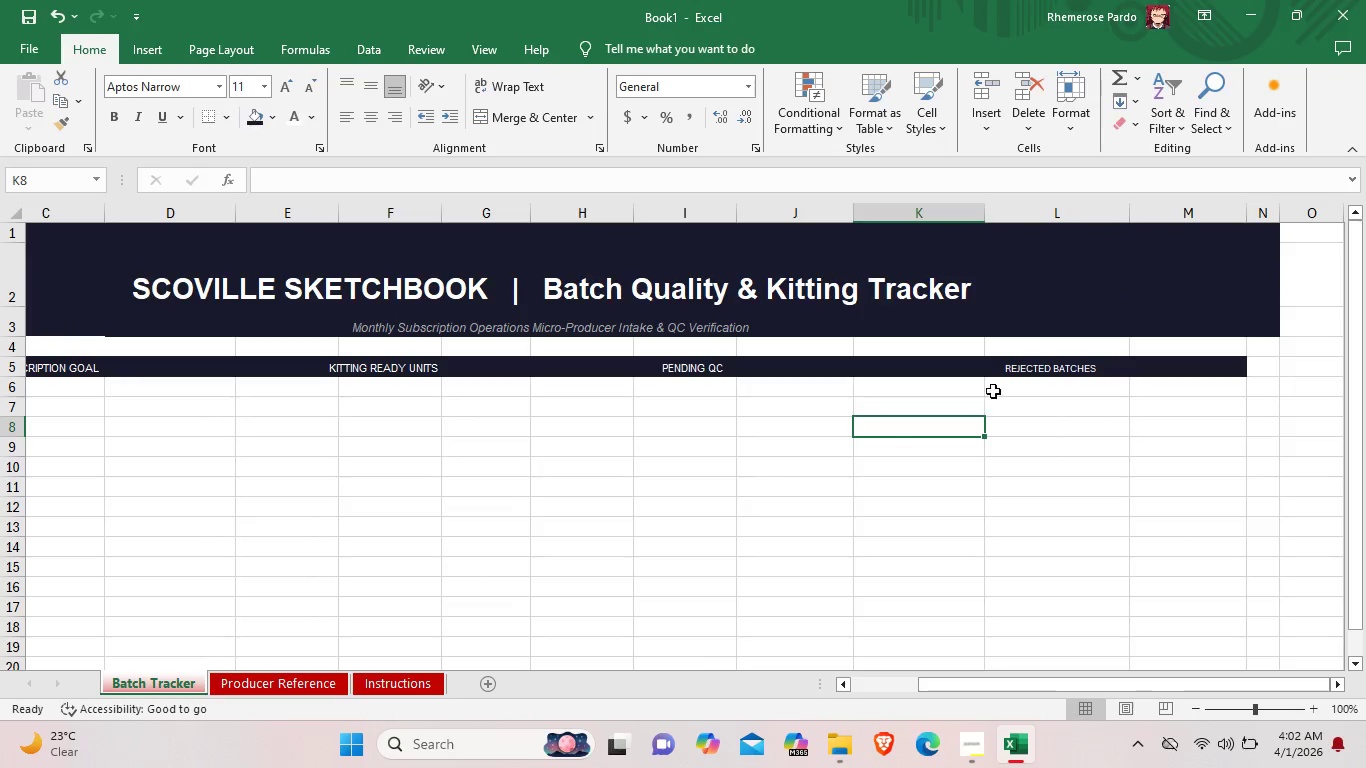 
left_click([1012, 370])
 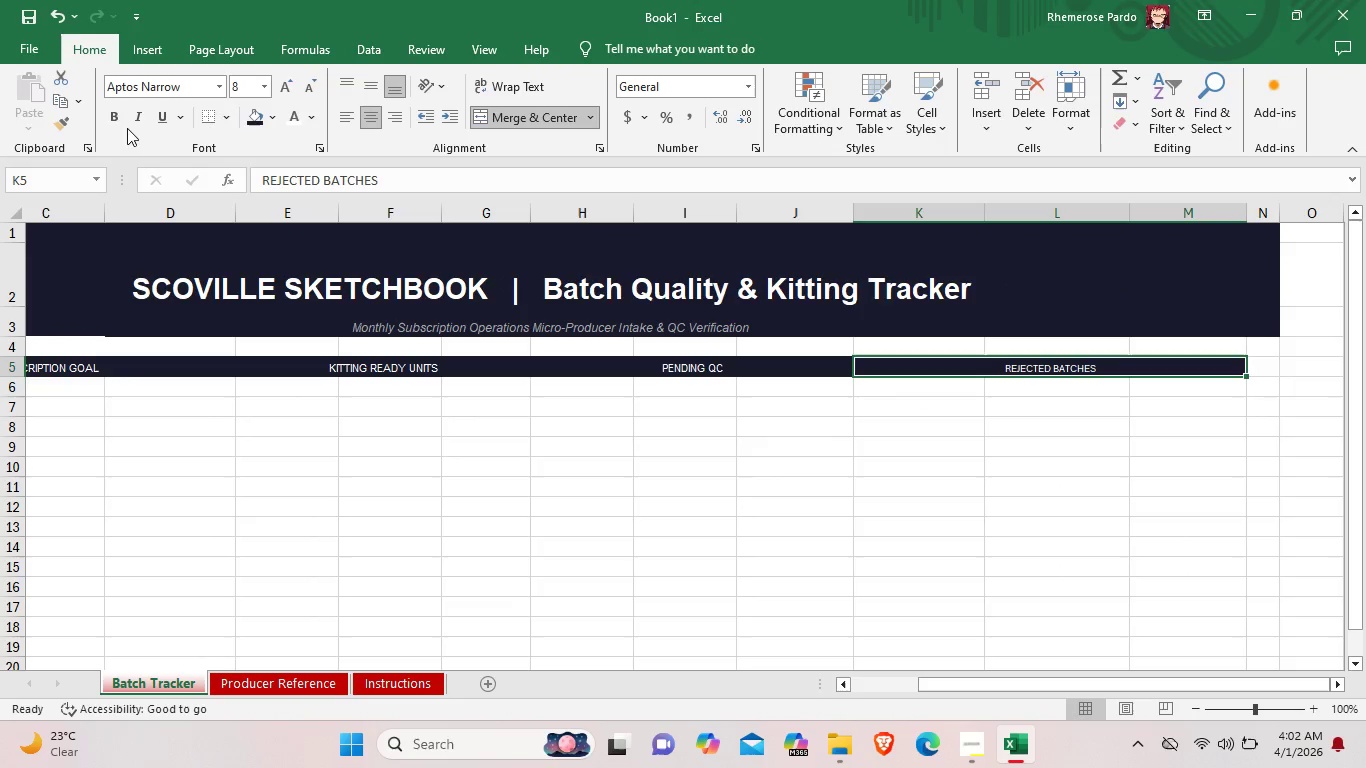 
left_click([117, 120])
 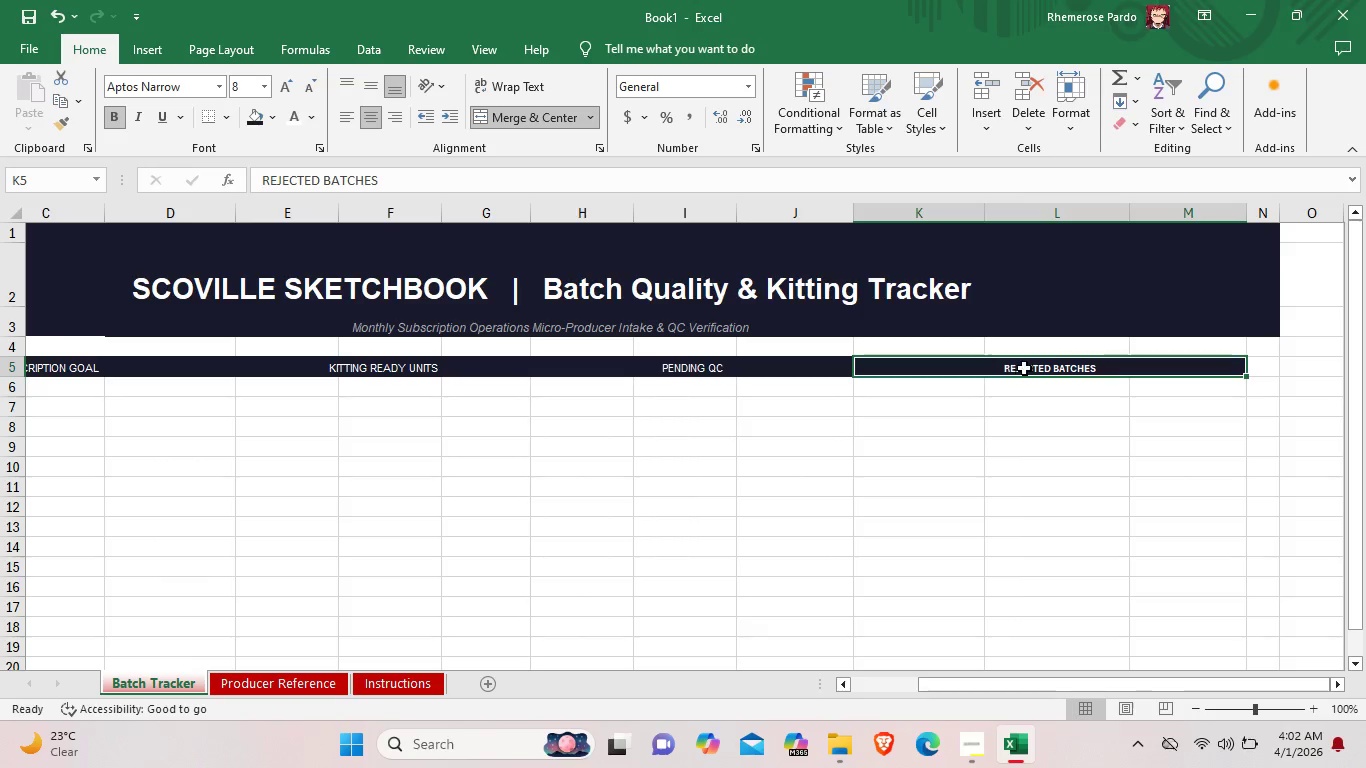 
double_click([1024, 368])
 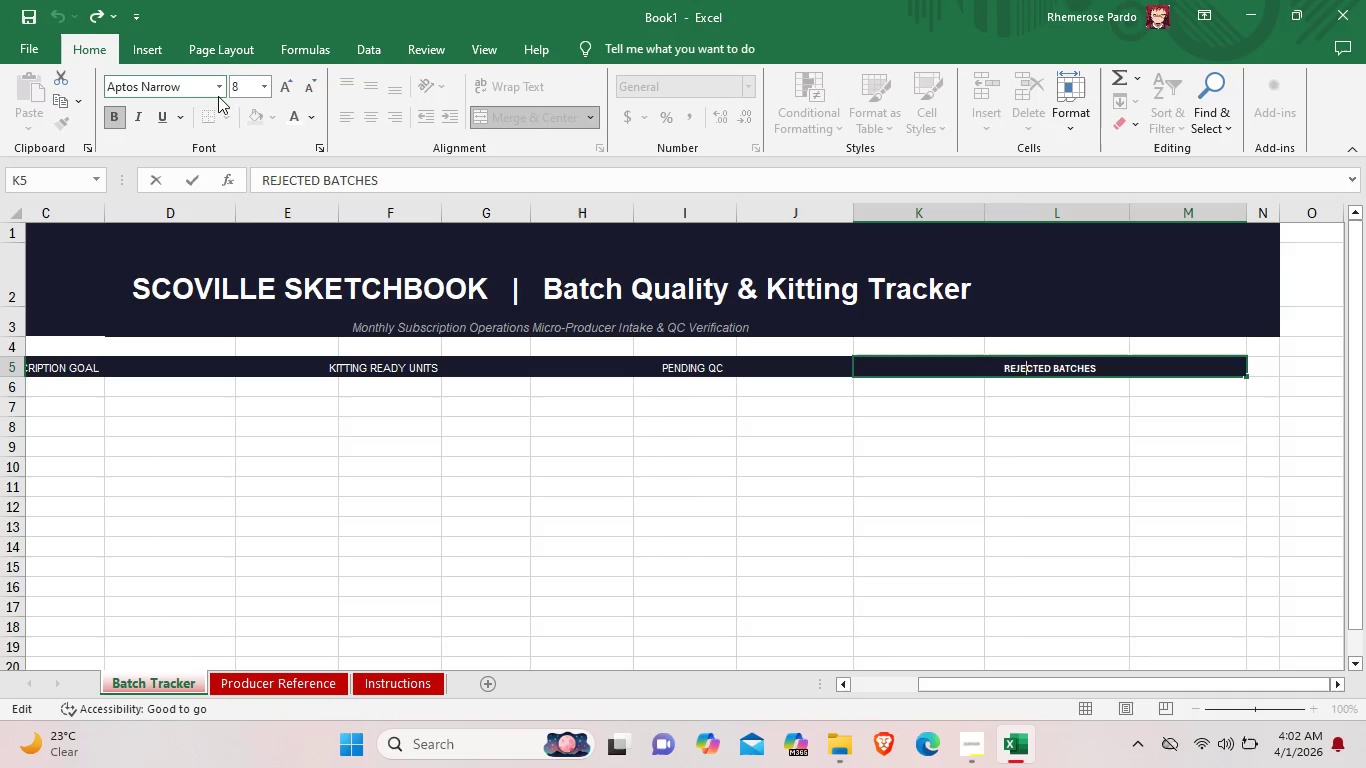 
left_click([218, 94])
 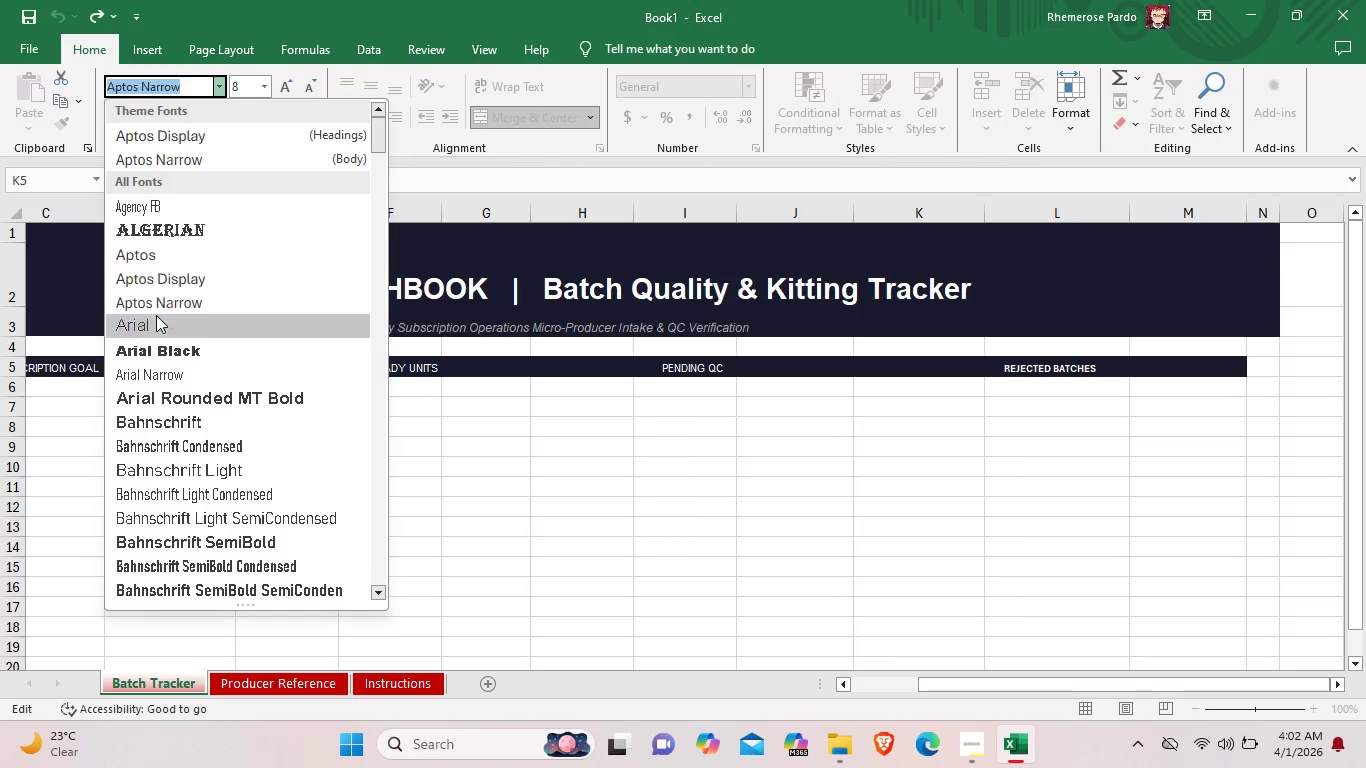 
left_click([158, 320])
 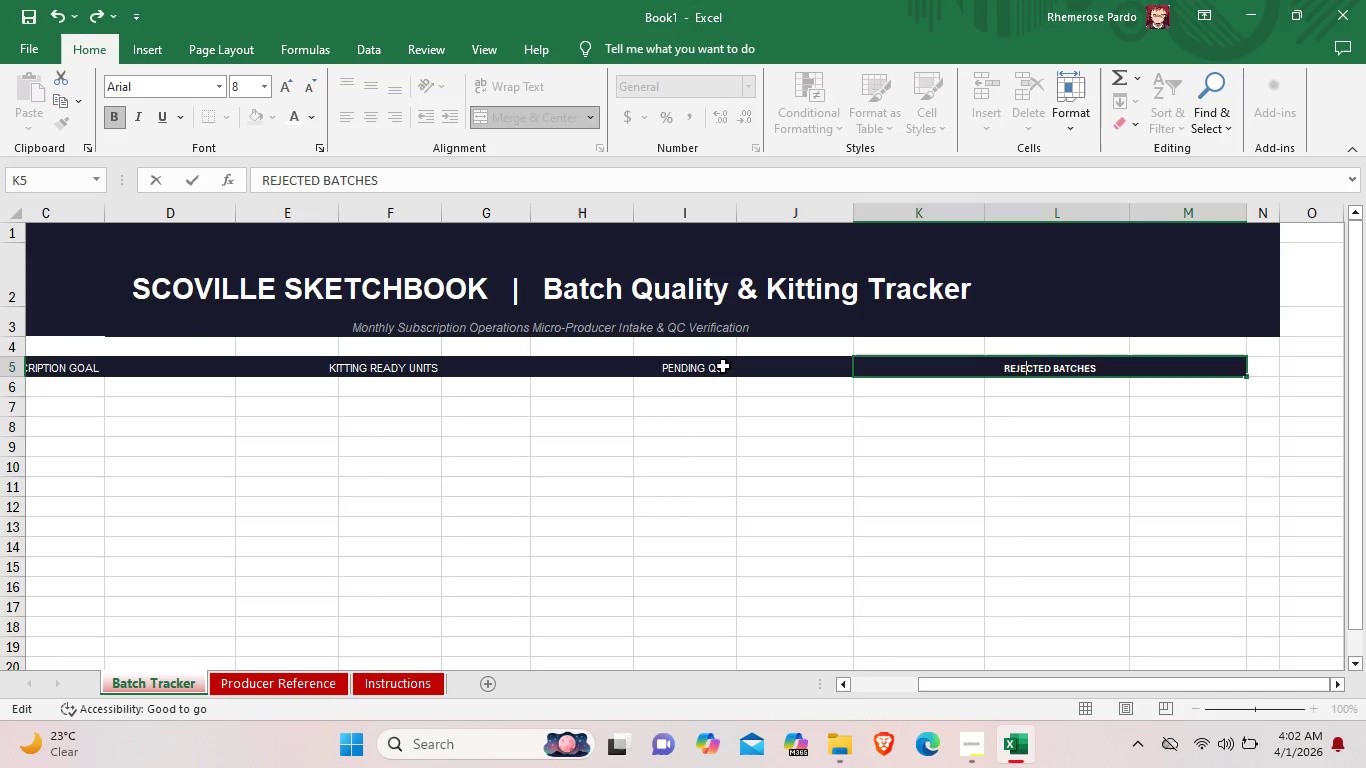 
left_click([721, 362])
 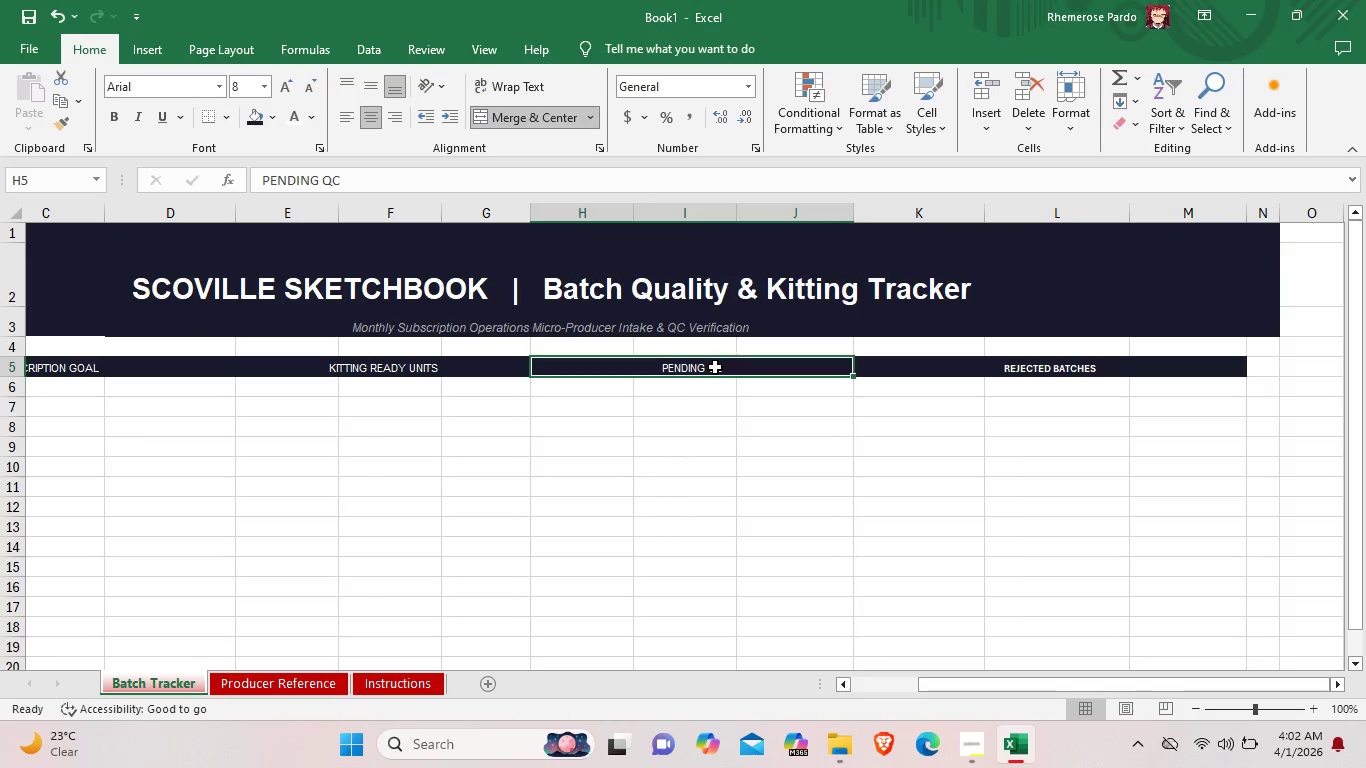 
left_click([715, 367])
 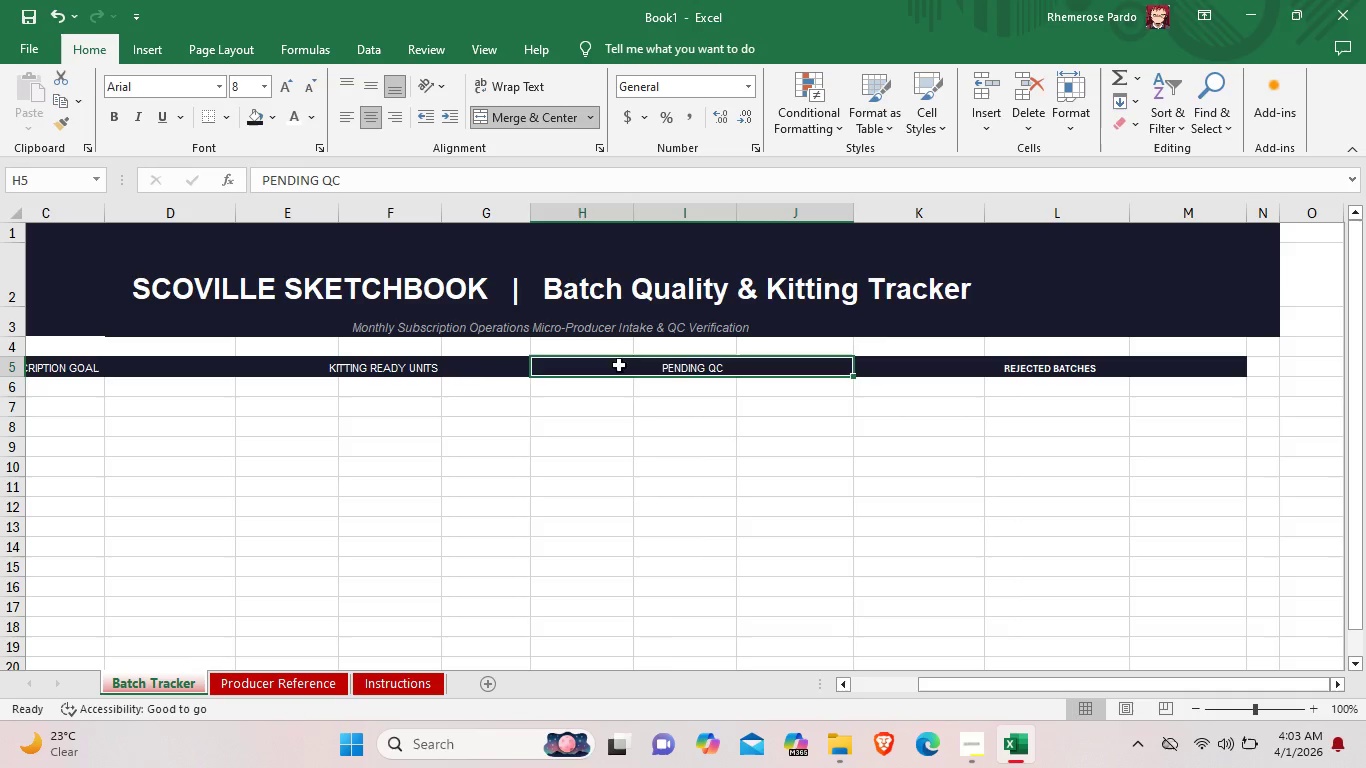 
left_click([394, 367])
 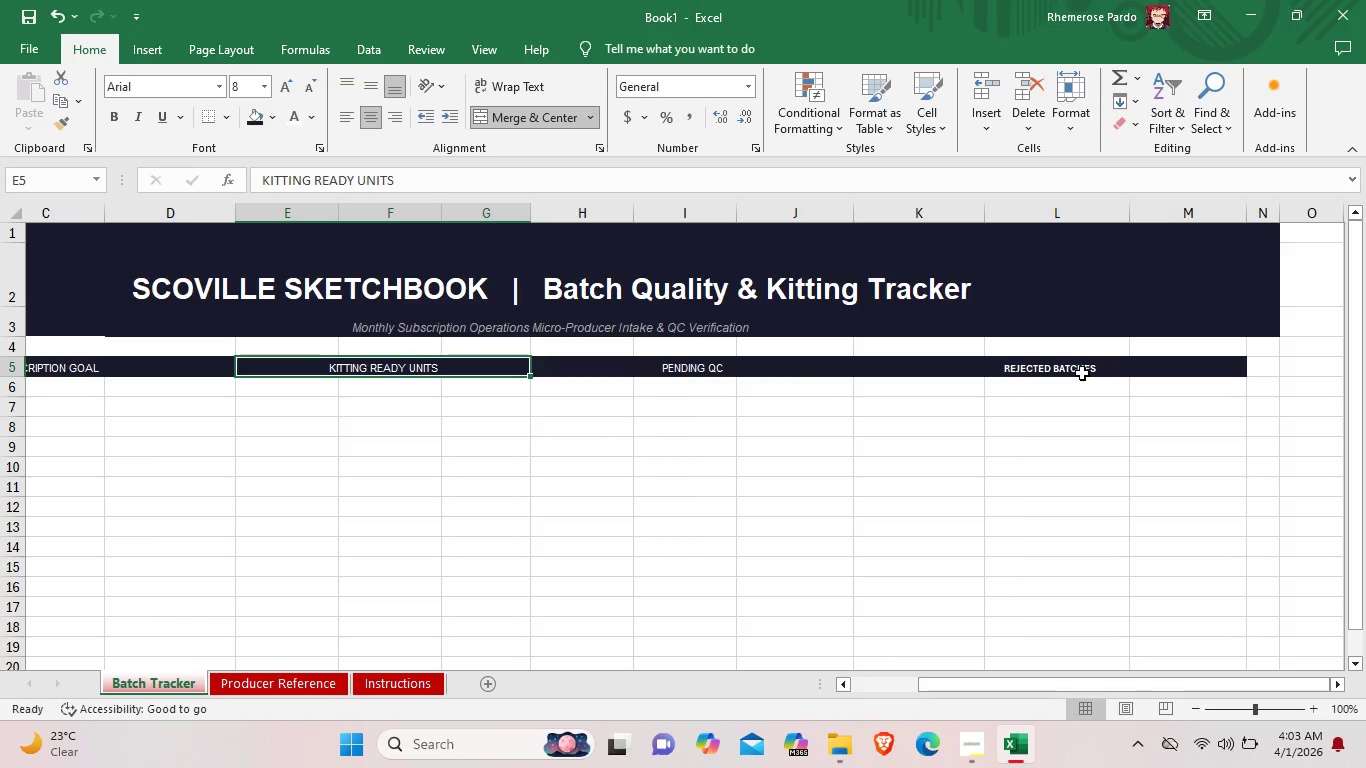 
double_click([1081, 373])
 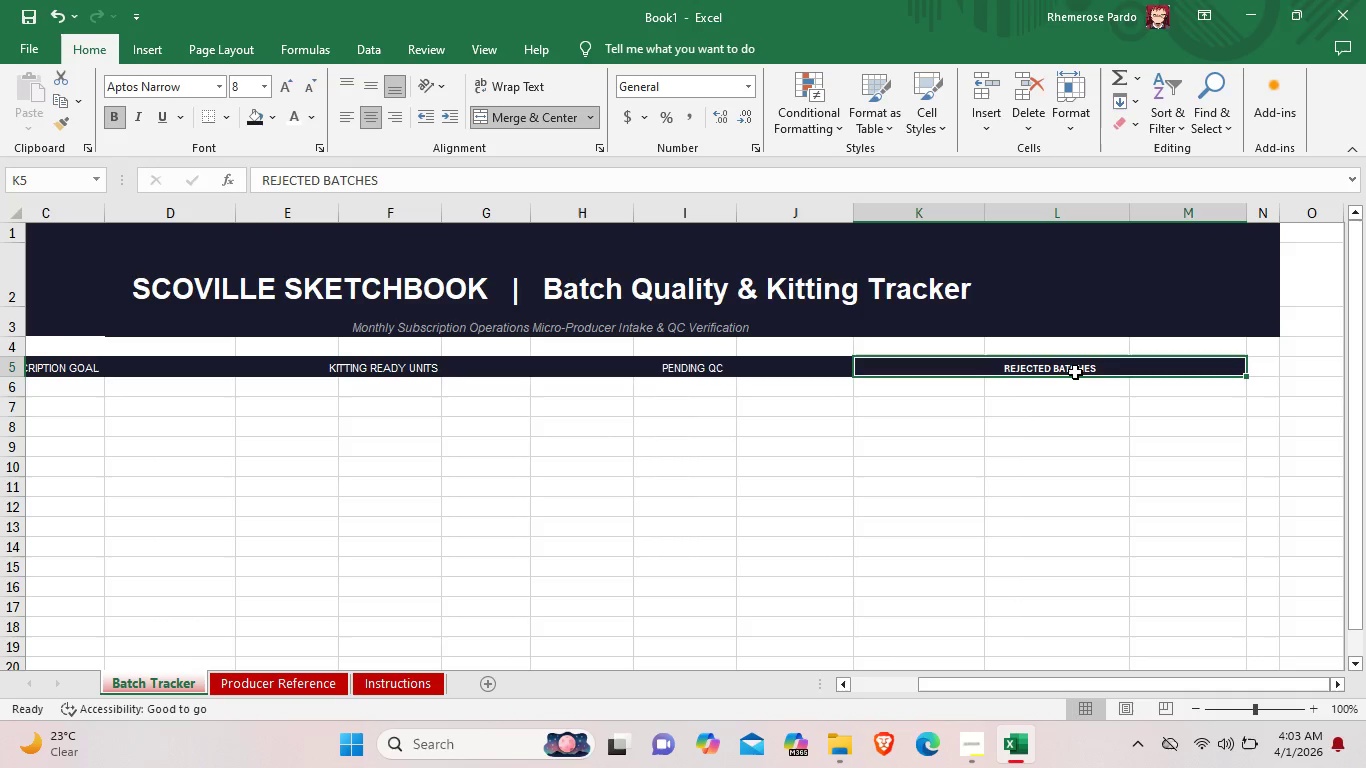 
left_click([1075, 372])
 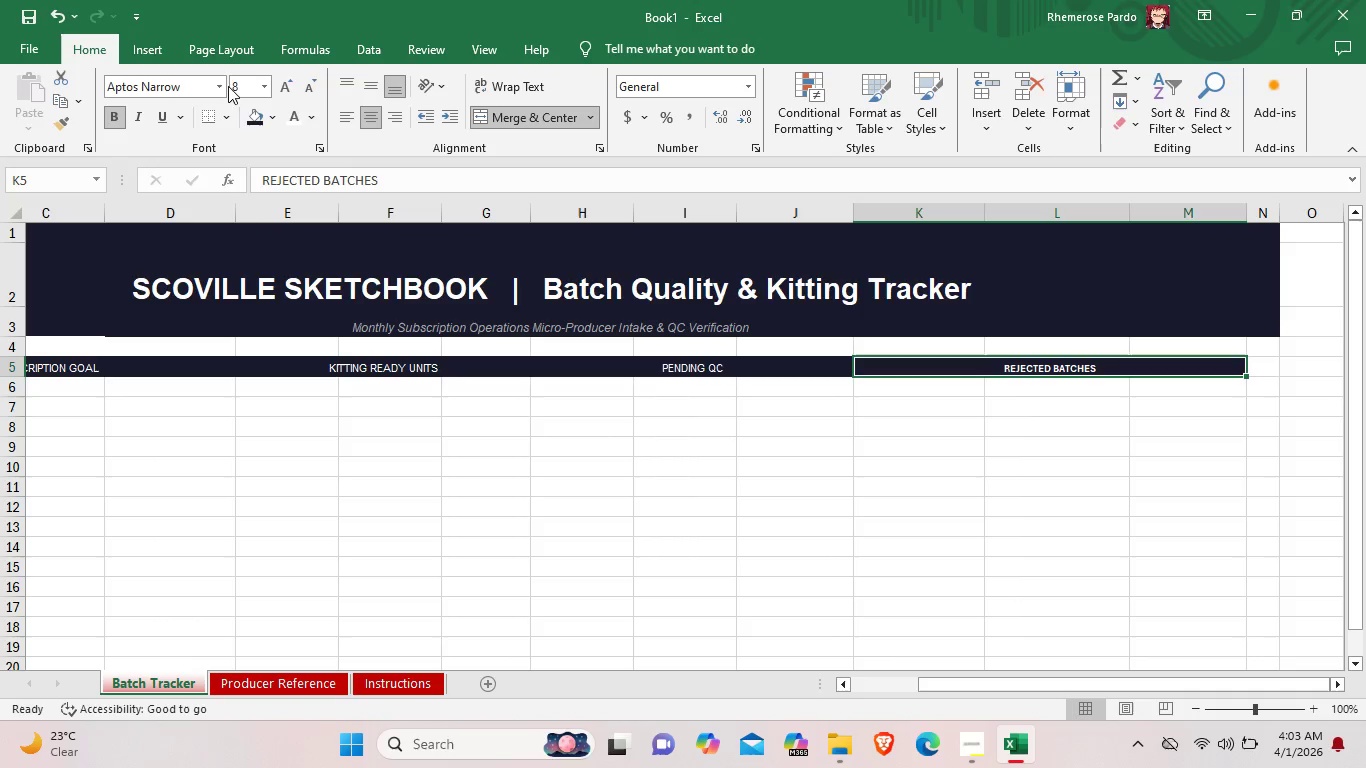 
left_click([221, 84])
 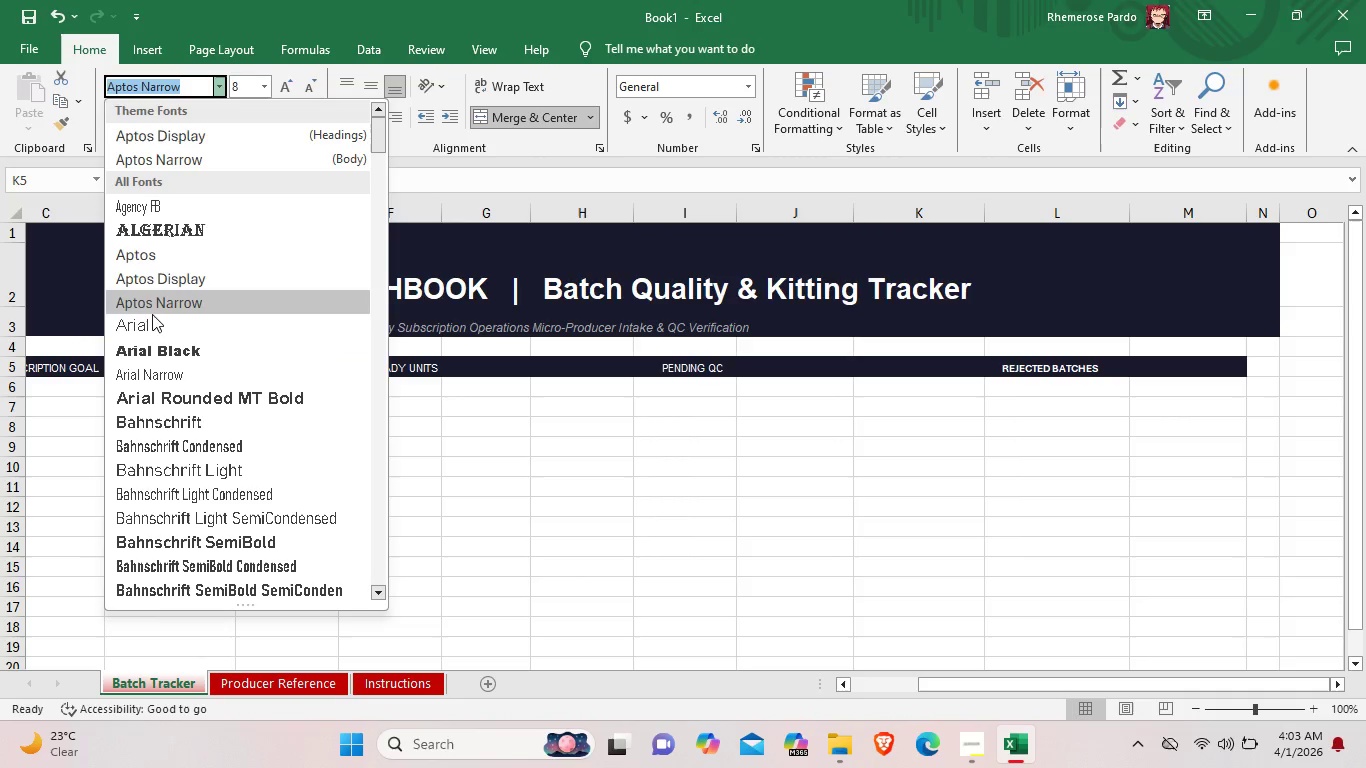 
left_click([153, 325])
 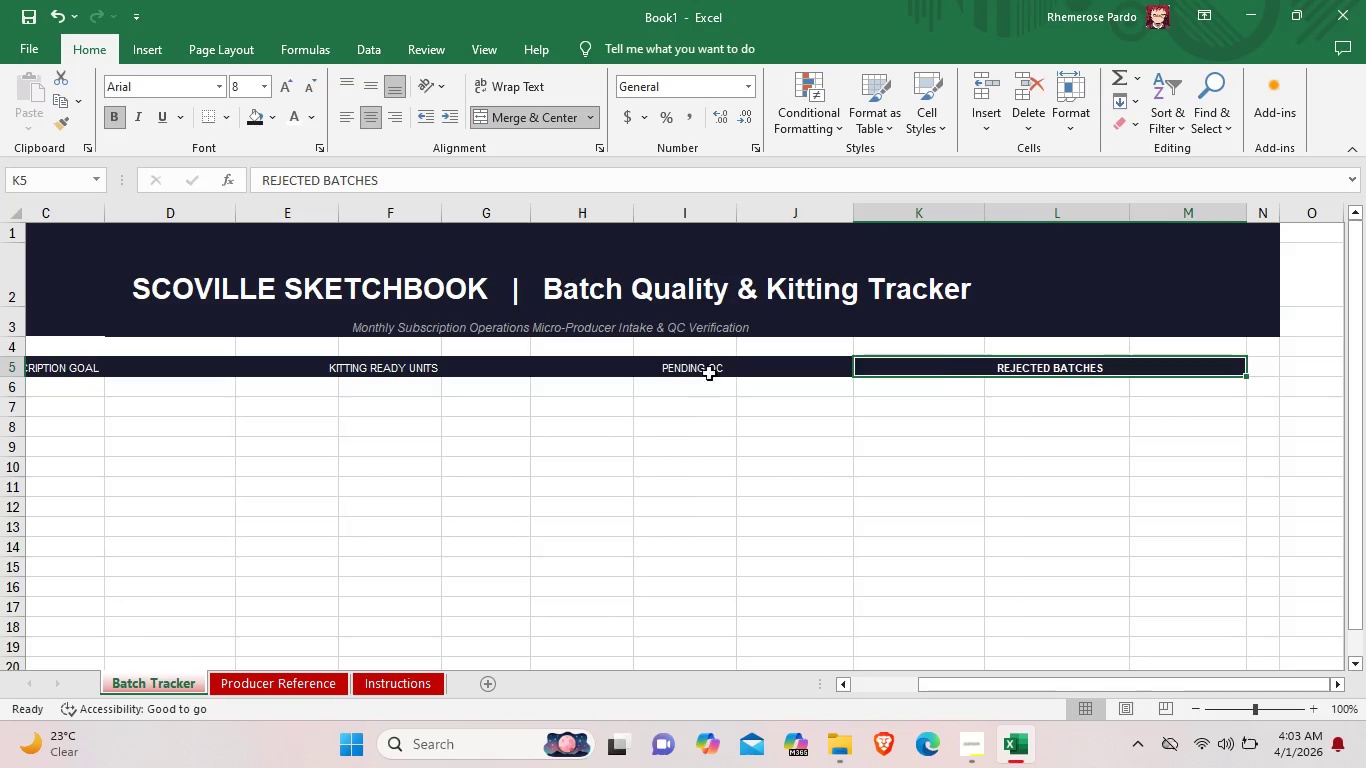 
left_click([707, 370])
 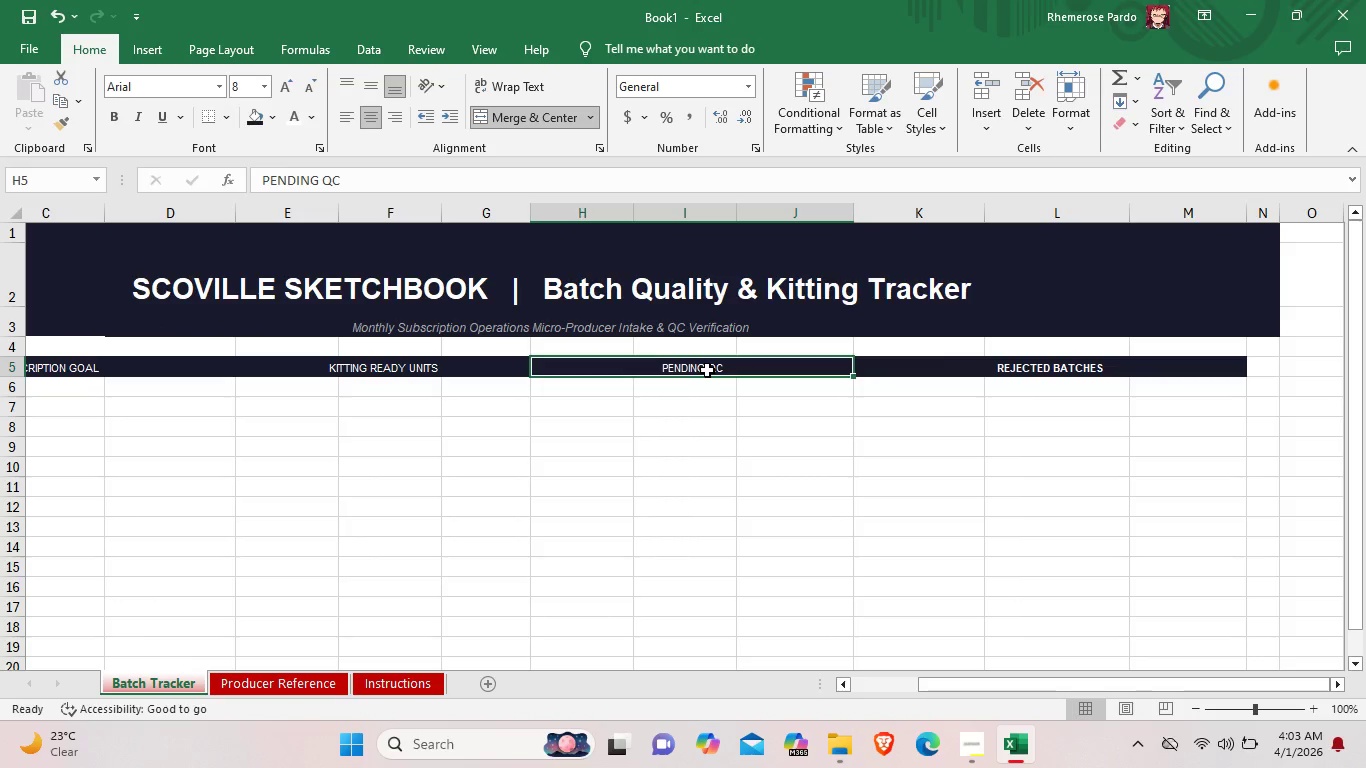 
double_click([707, 370])
 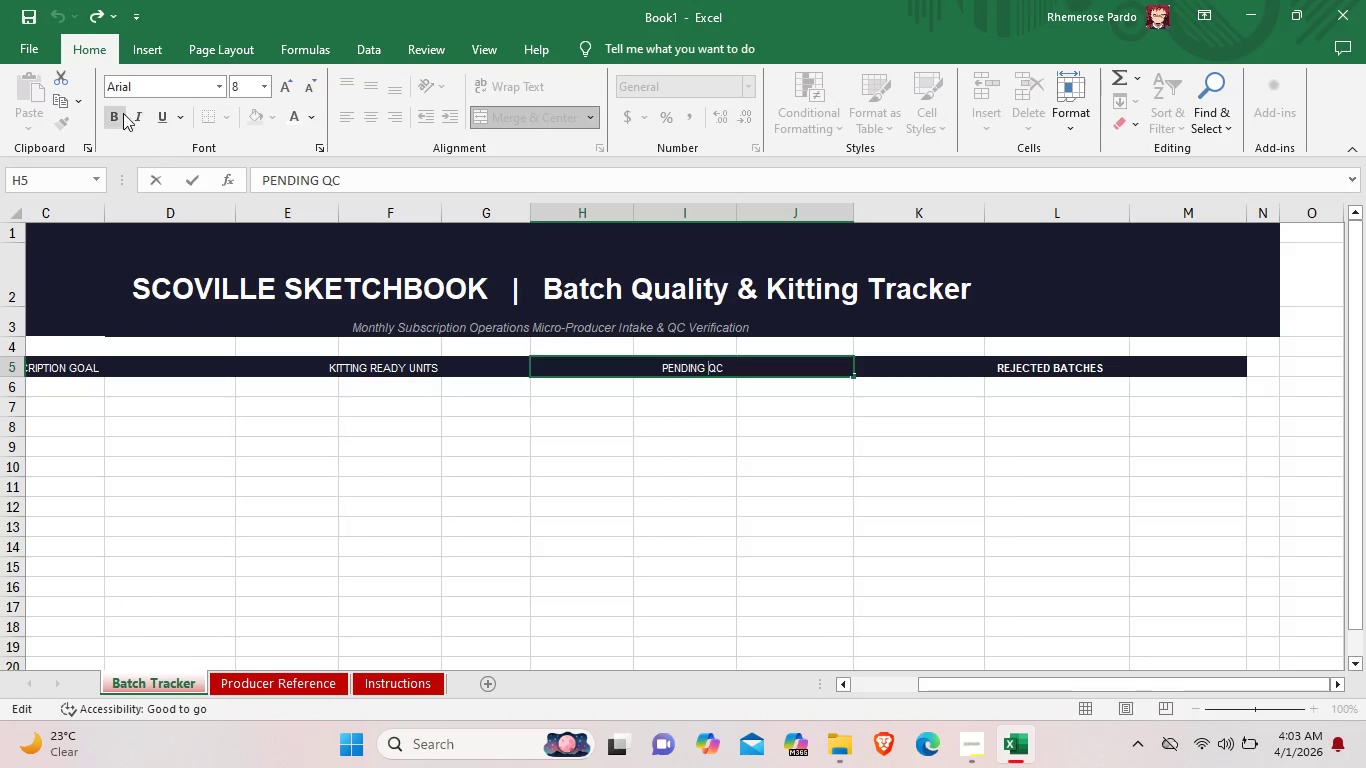 
left_click([120, 113])
 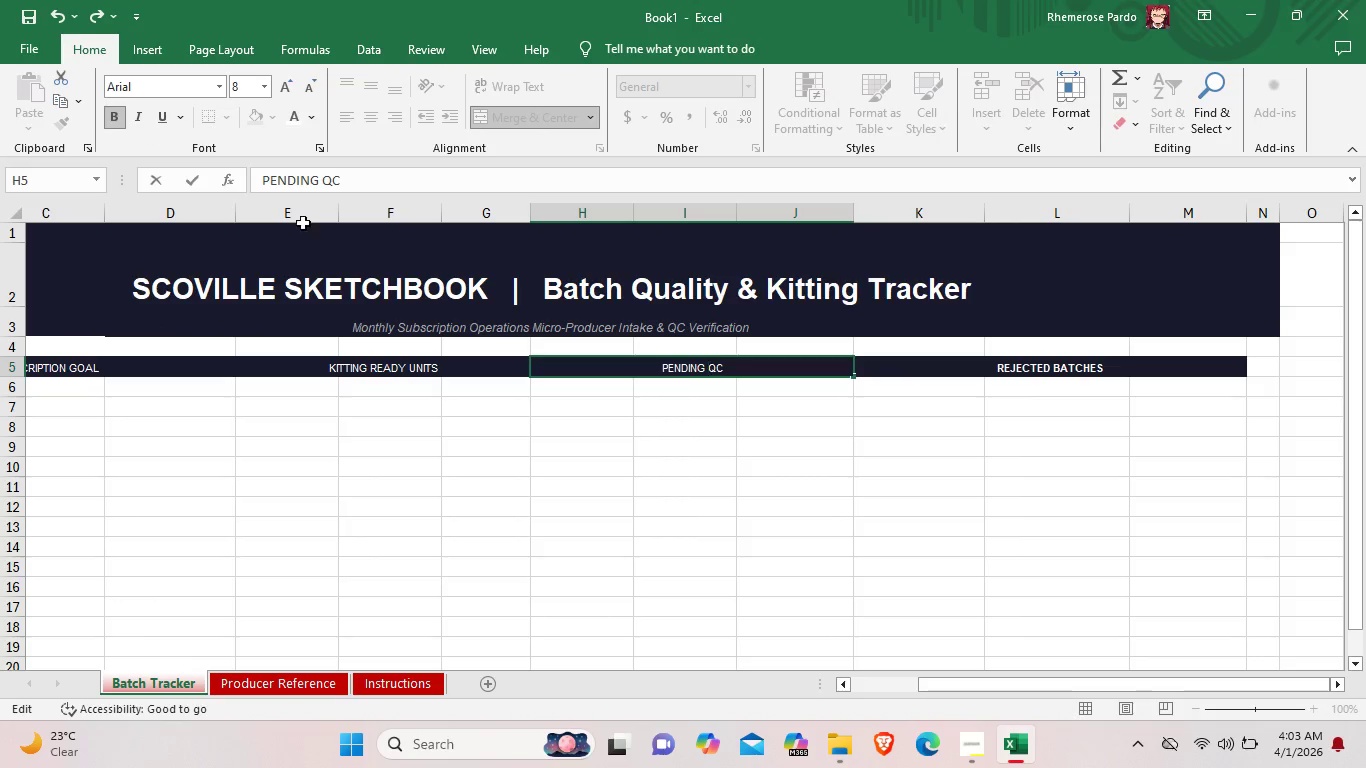 
left_click([757, 370])
 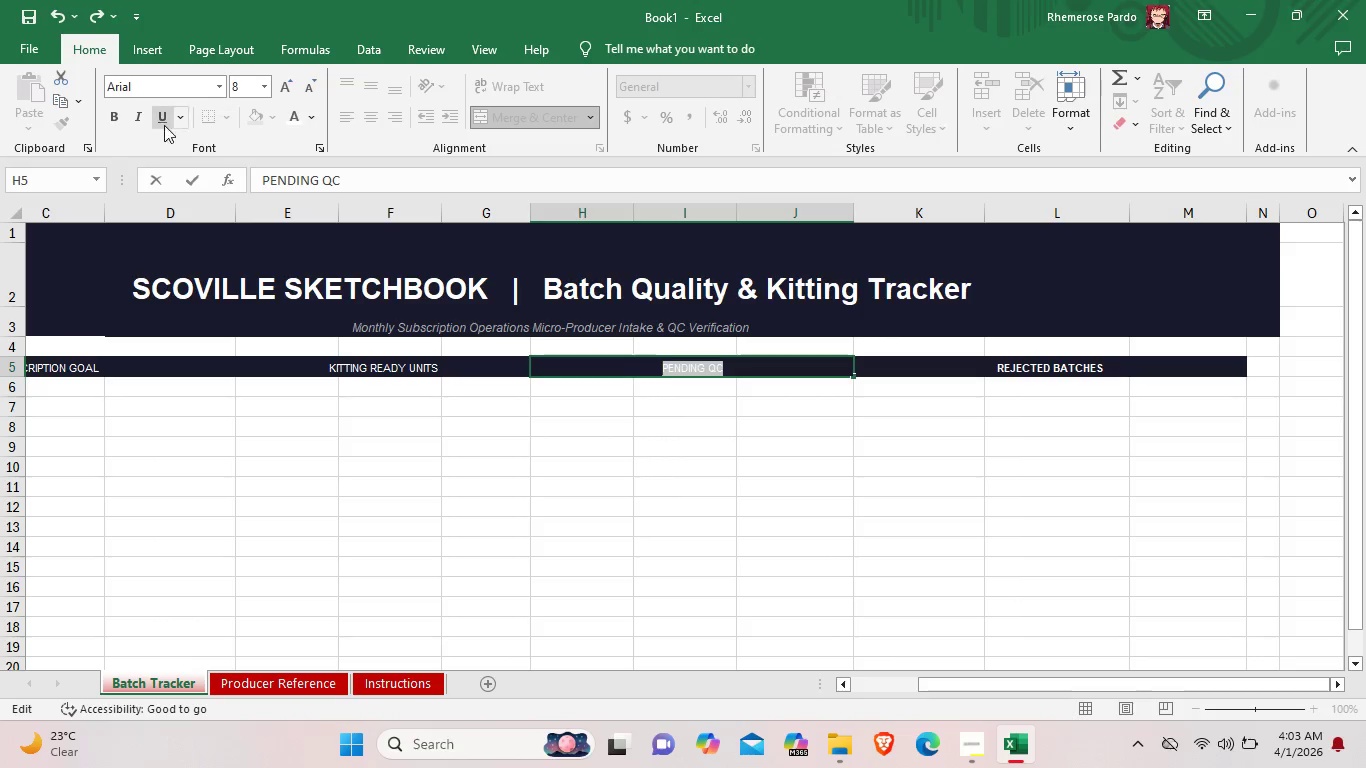 
left_click_drag(start_coordinate=[746, 370], to_coordinate=[661, 370])
 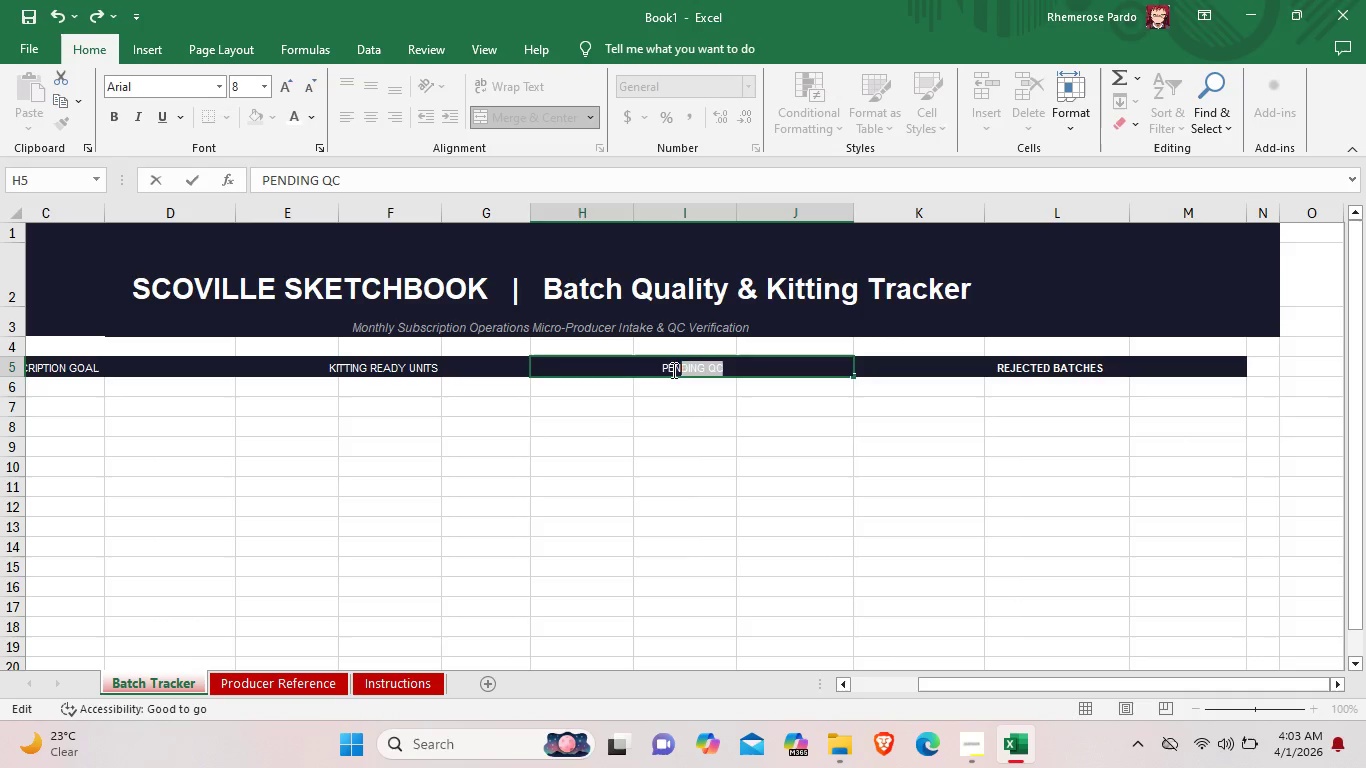 
left_click([120, 116])
 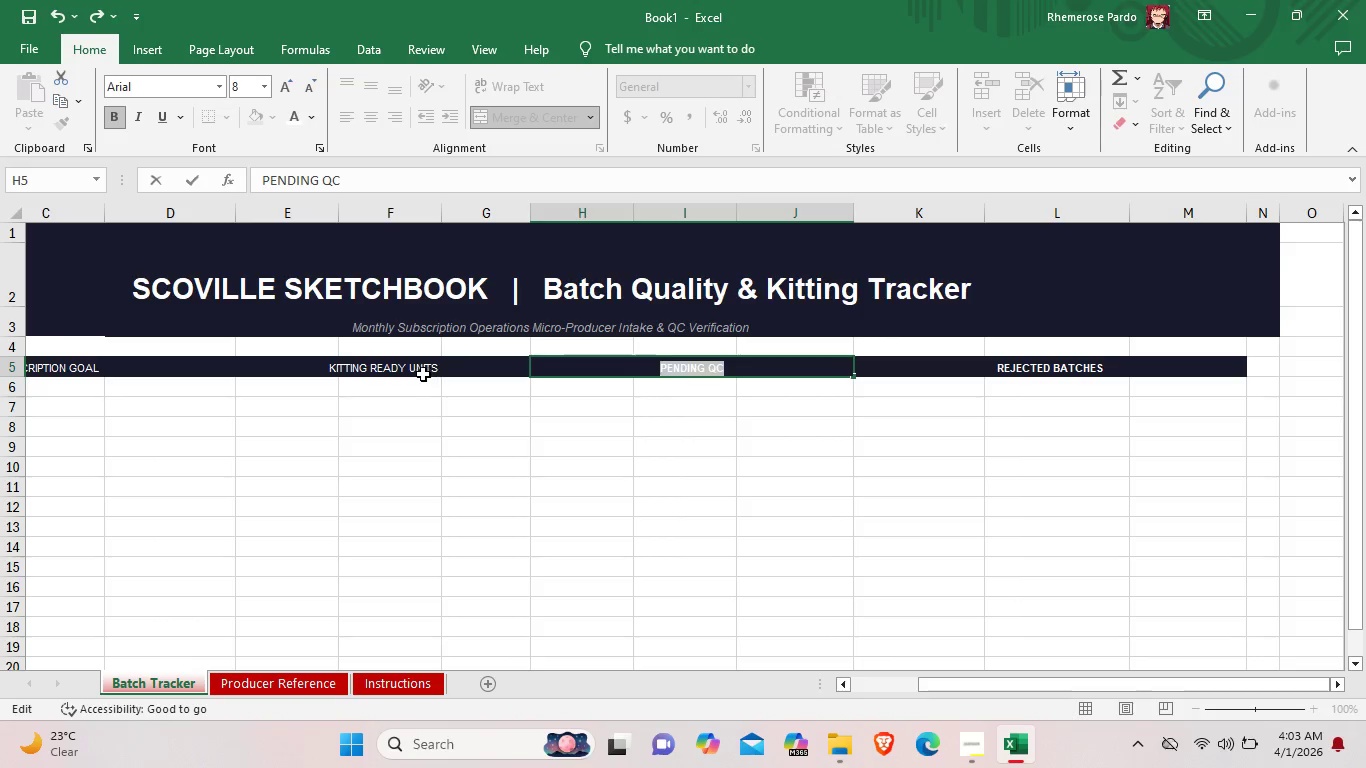 
left_click([420, 365])
 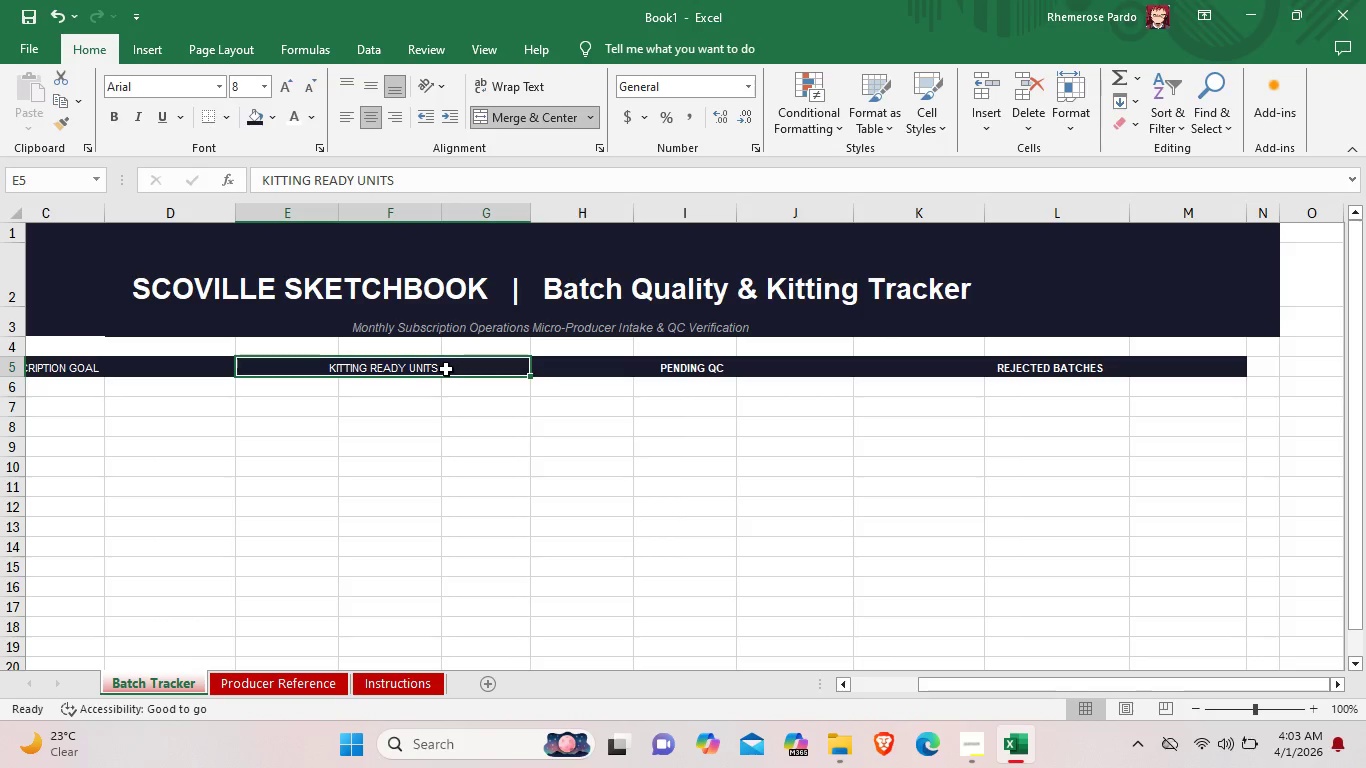 
double_click([446, 369])
 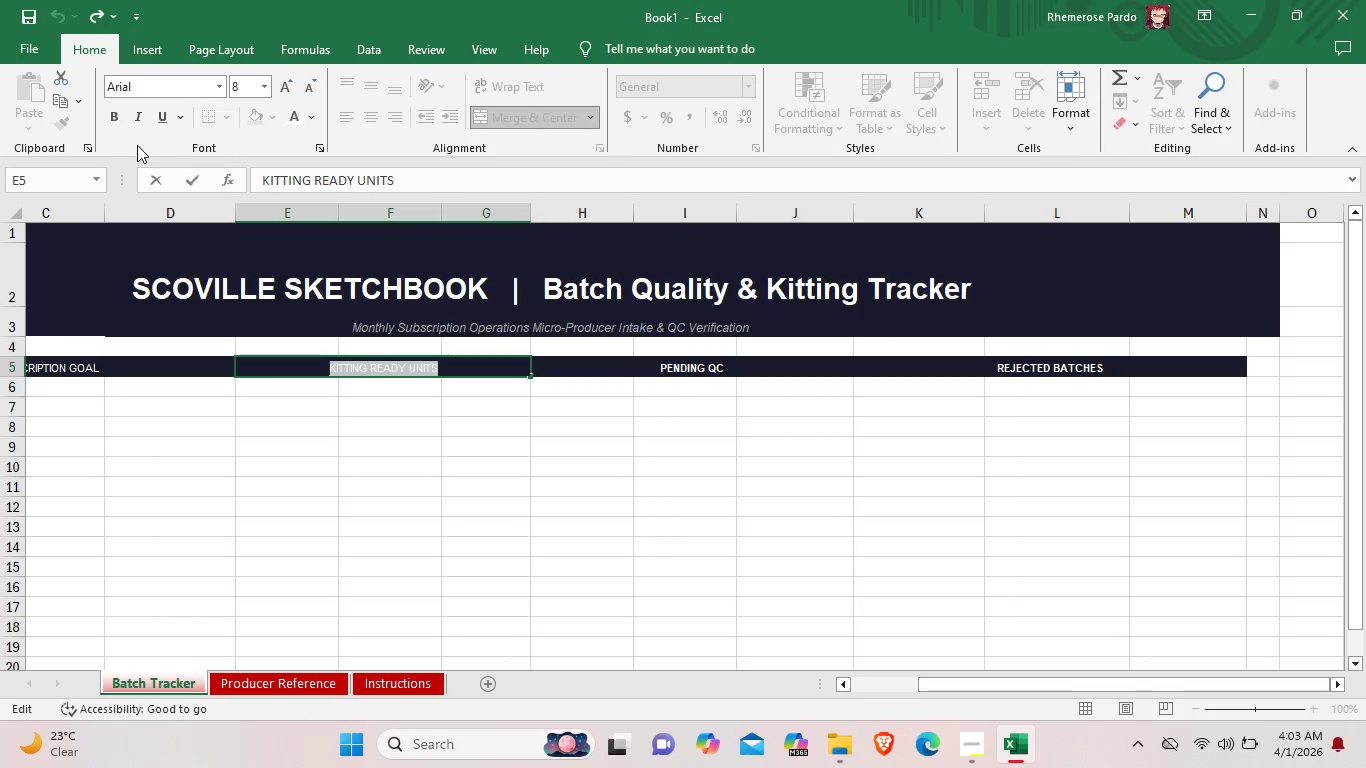 
left_click_drag(start_coordinate=[446, 369], to_coordinate=[326, 369])
 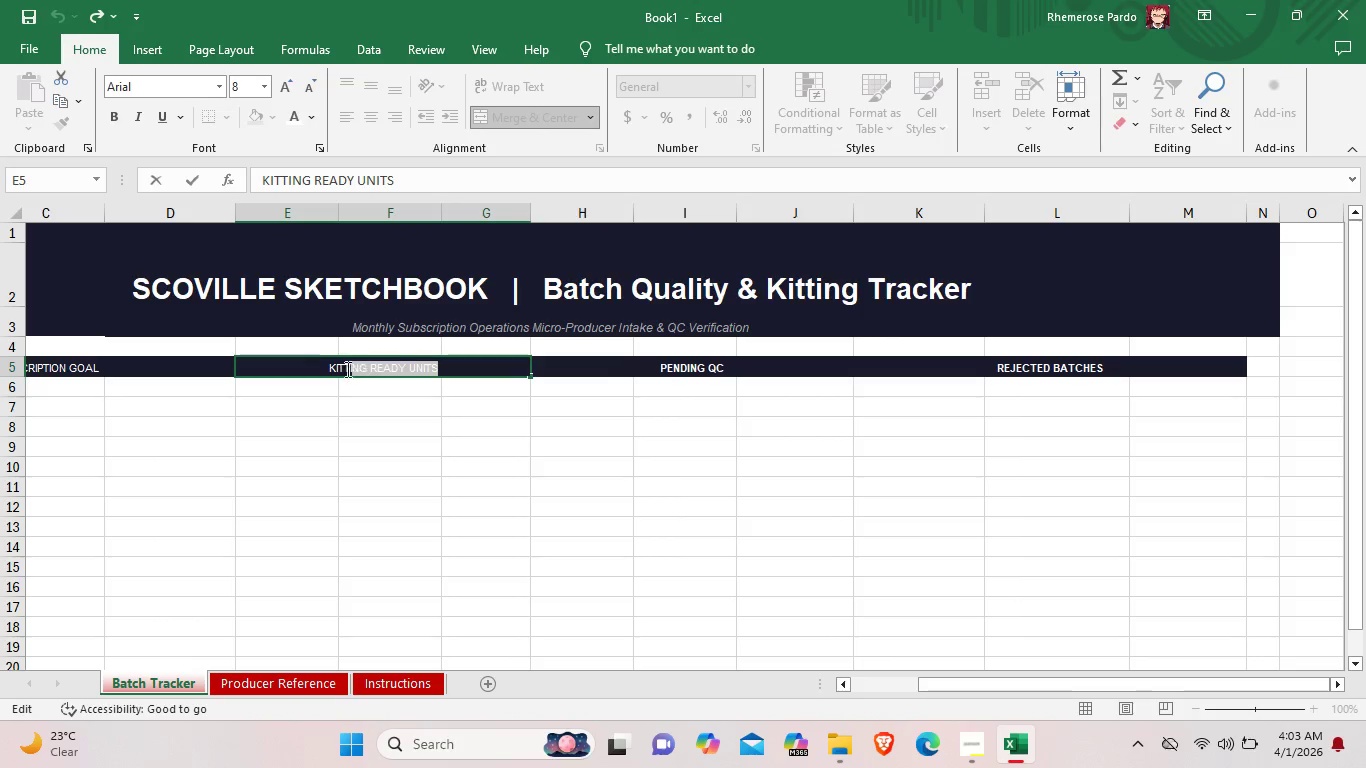 
left_click([117, 120])
 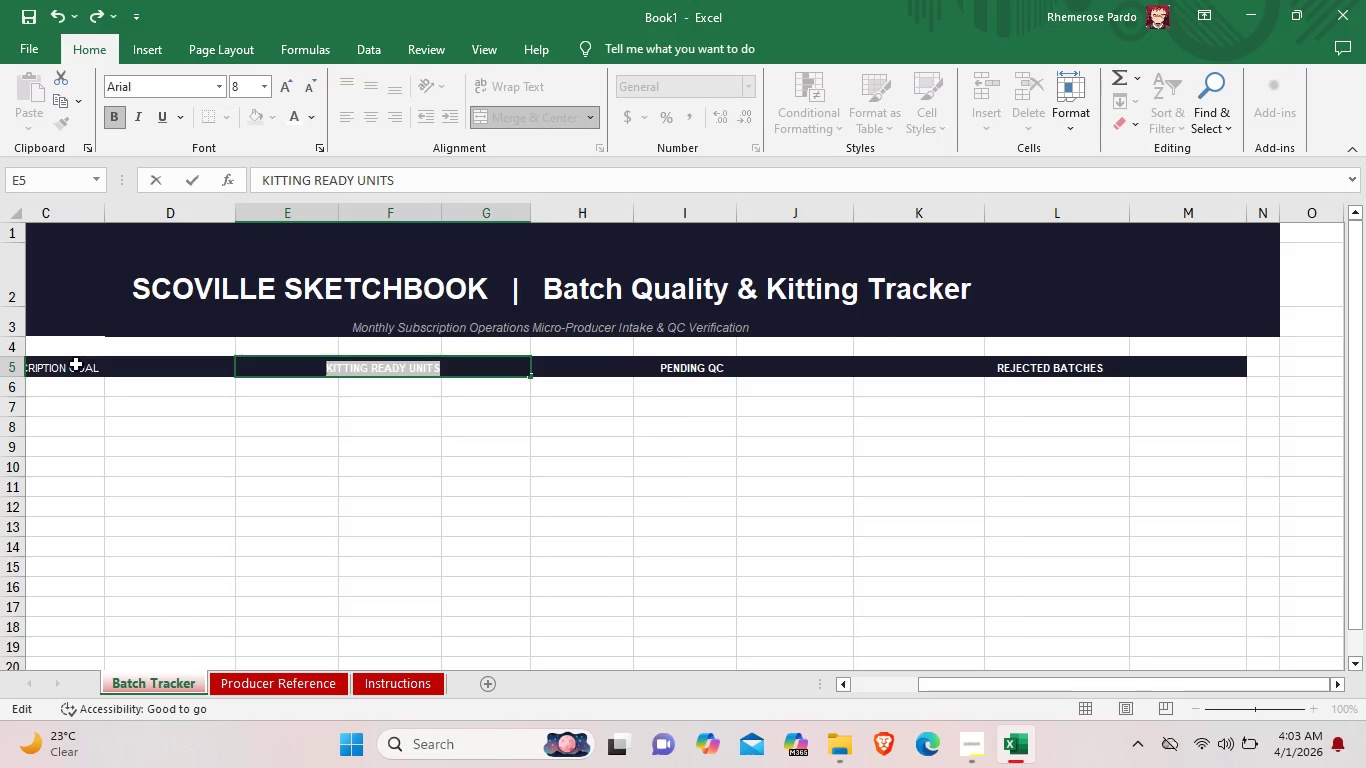 
left_click([76, 366])
 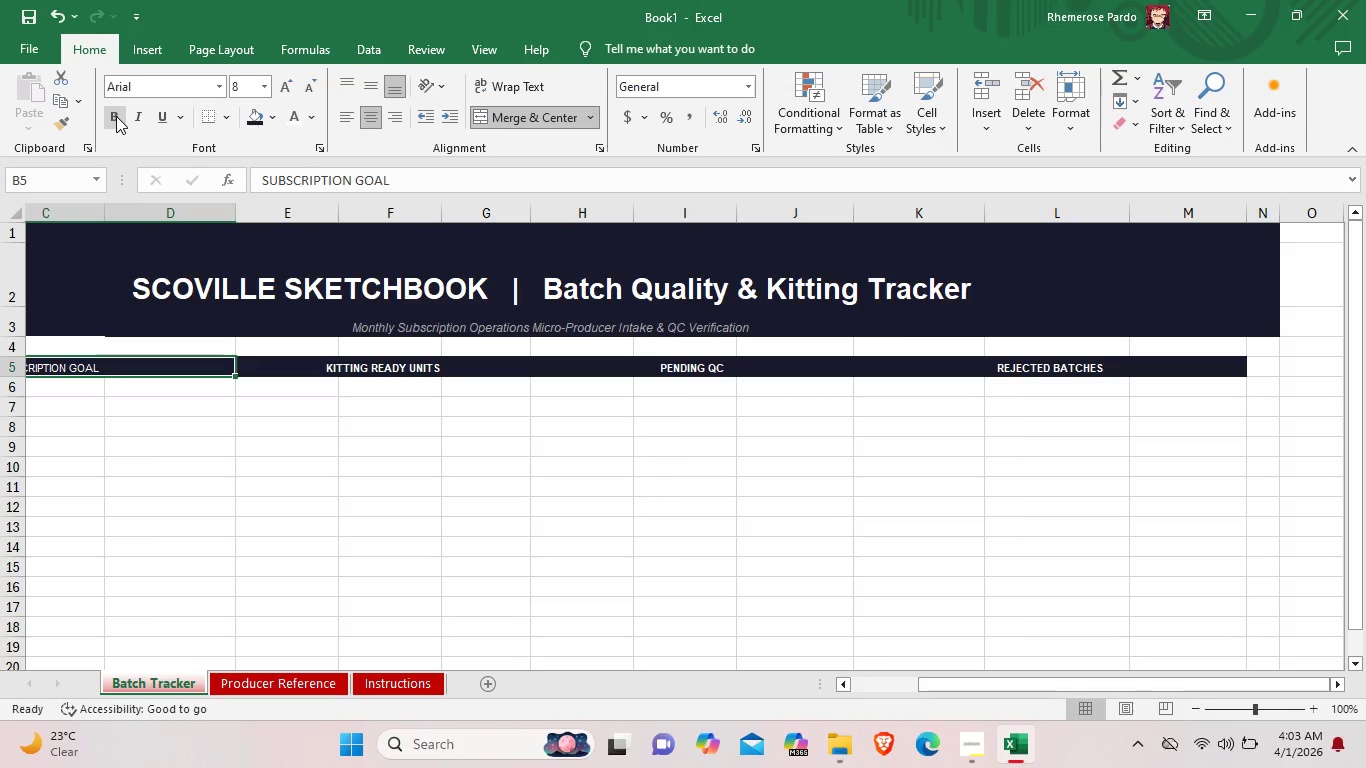 
left_click([116, 116])
 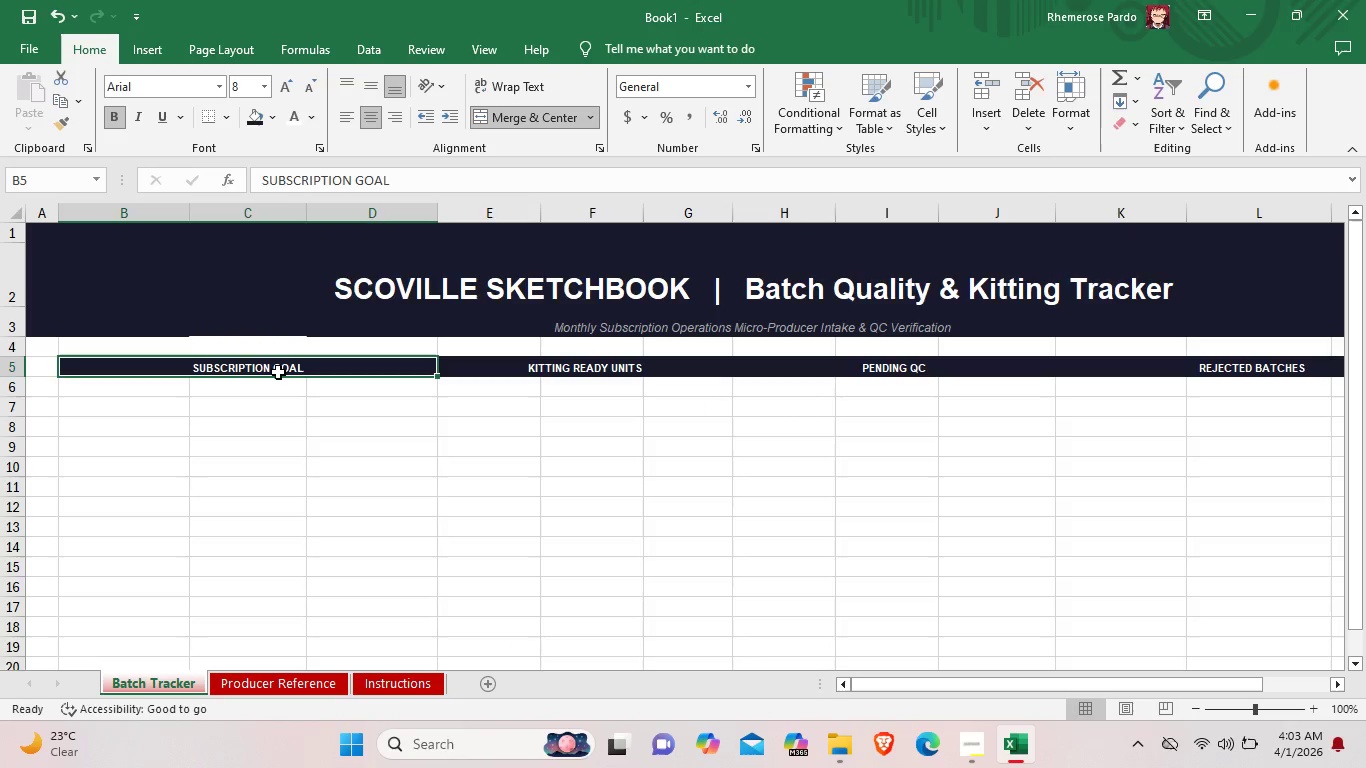 
left_click([266, 365])
 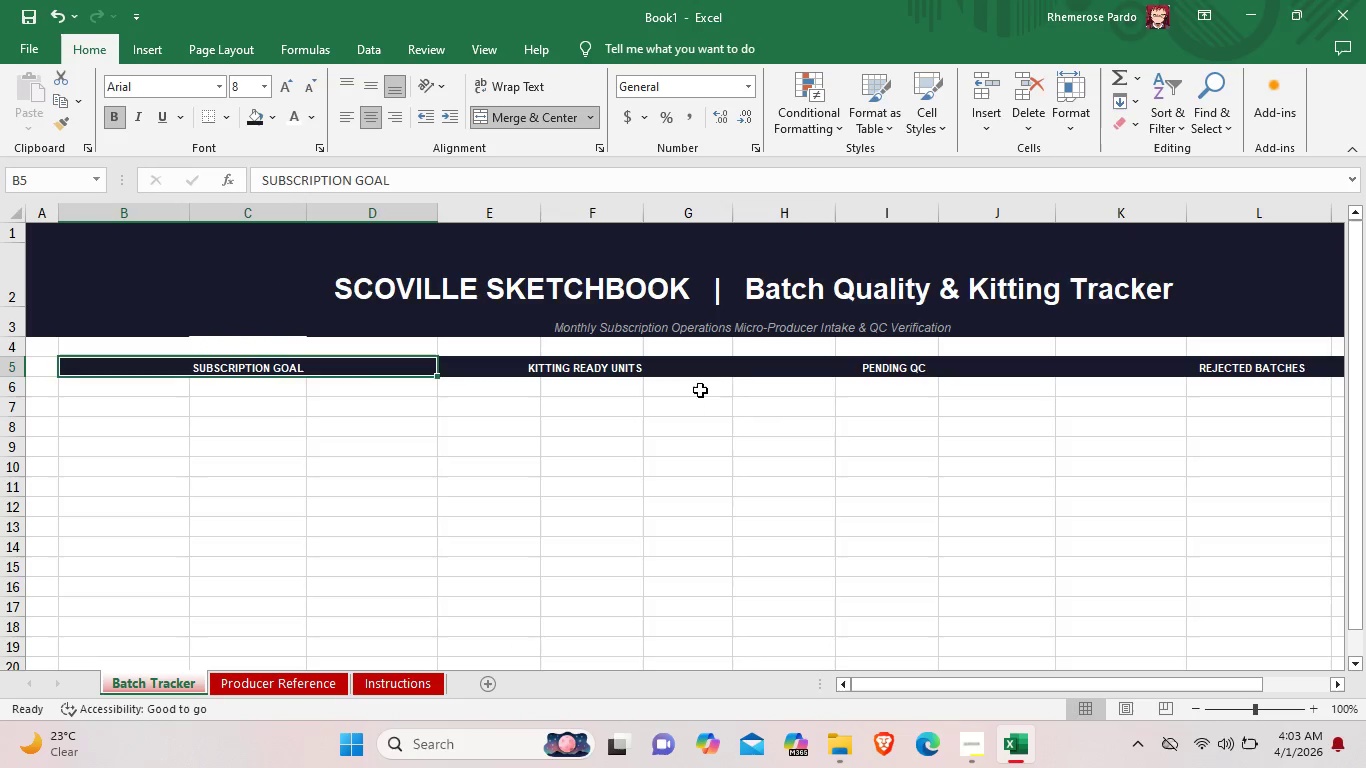 
left_click([754, 382])
 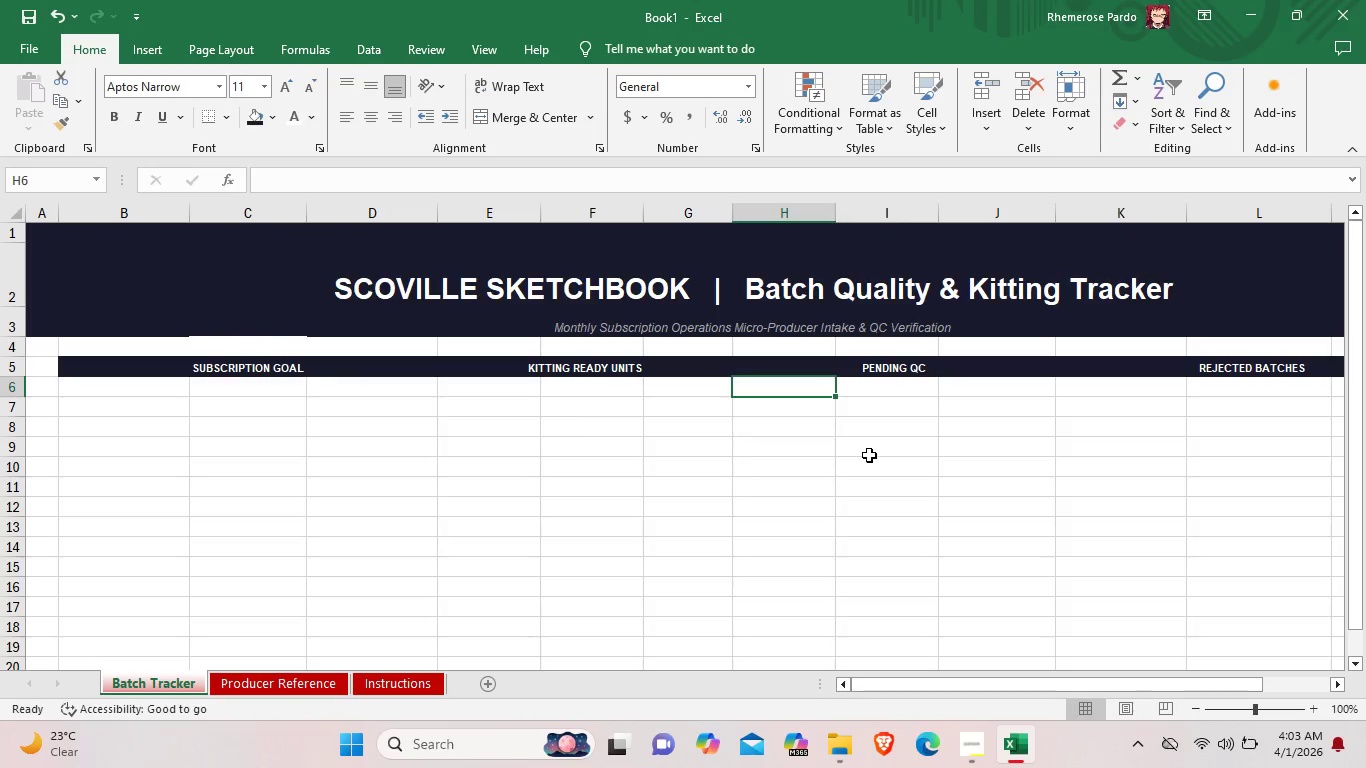 
wait(7.52)
 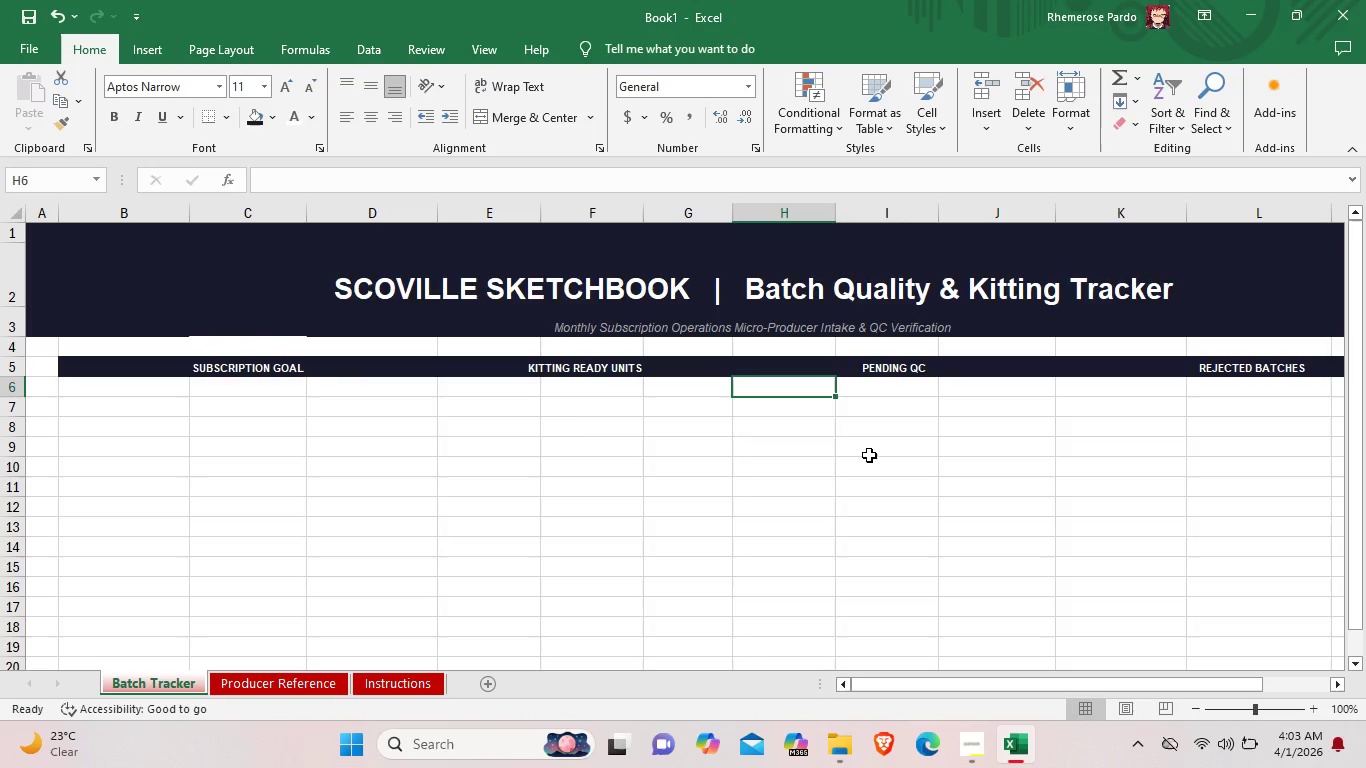 
left_click([36, 376])
 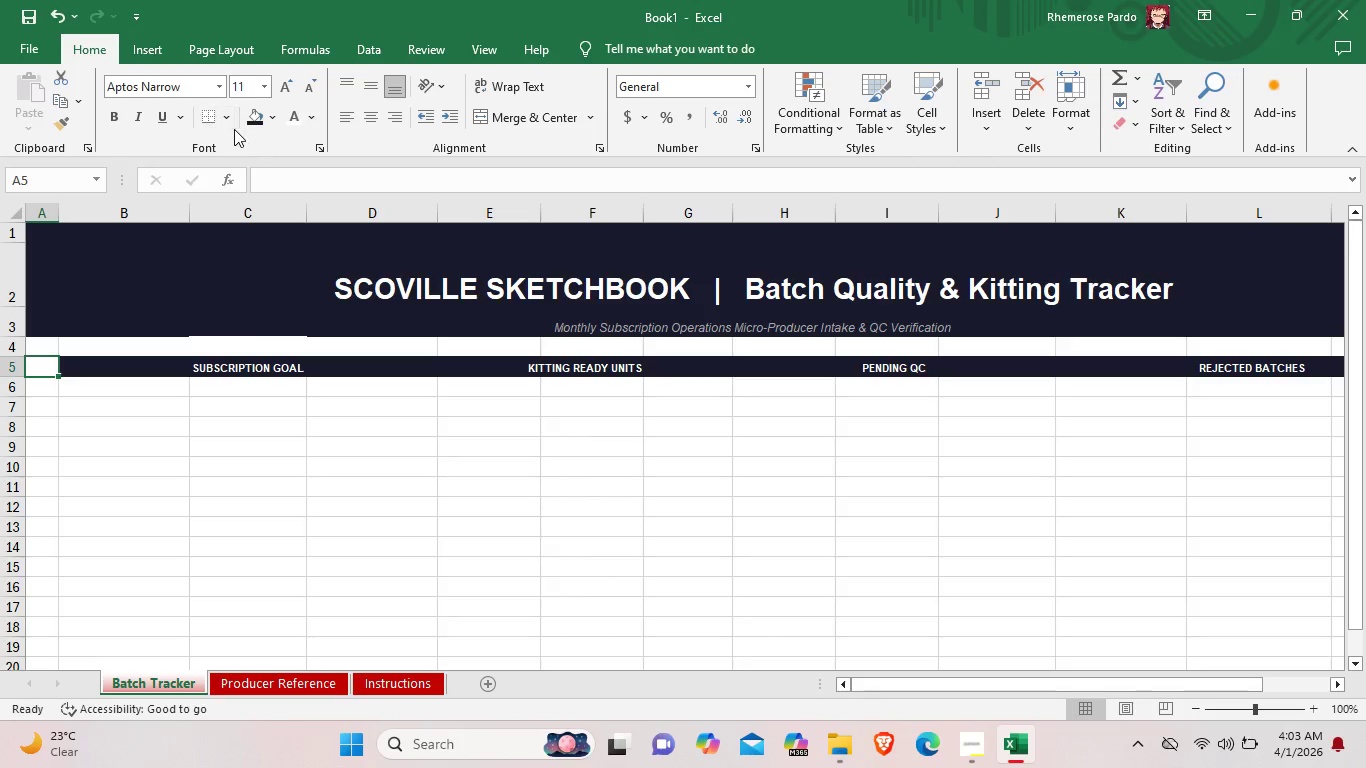 
left_click([255, 121])
 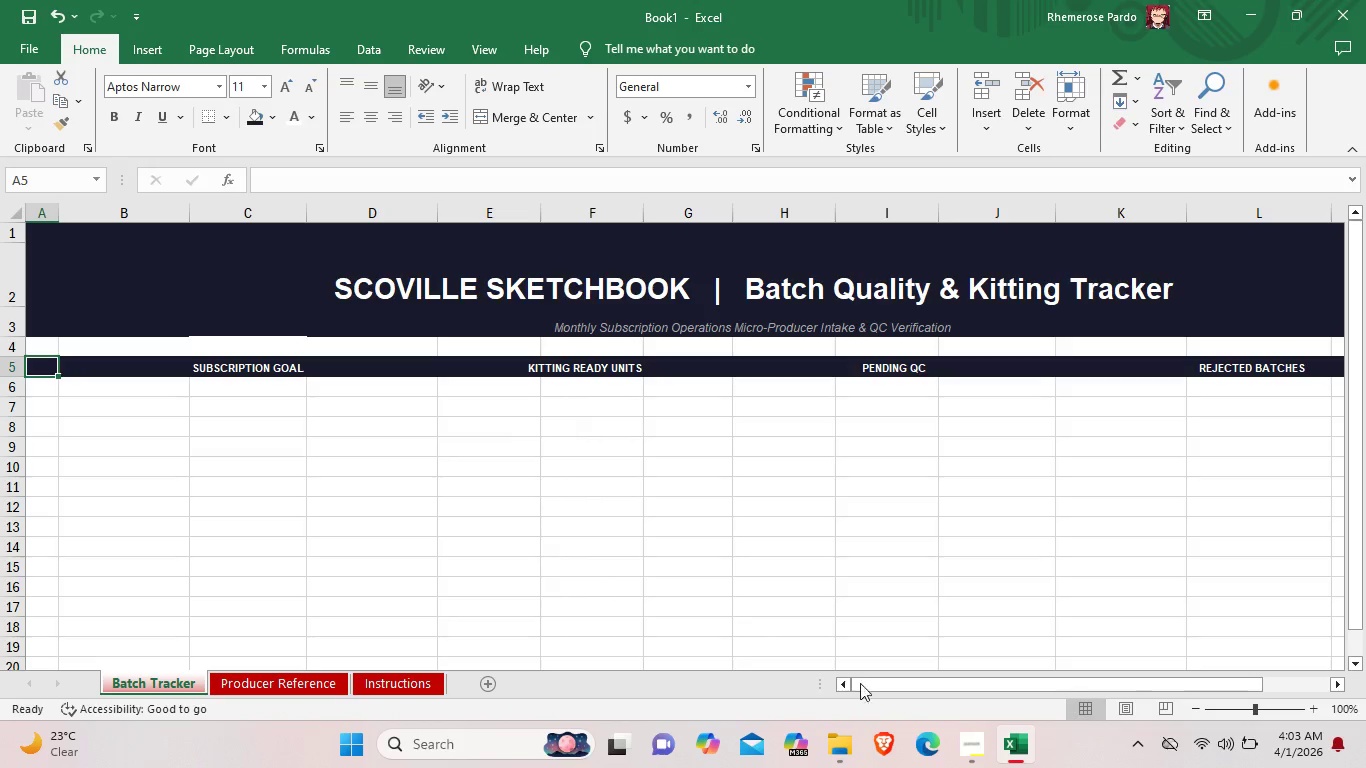 
left_click_drag(start_coordinate=[960, 683], to_coordinate=[1279, 671])
 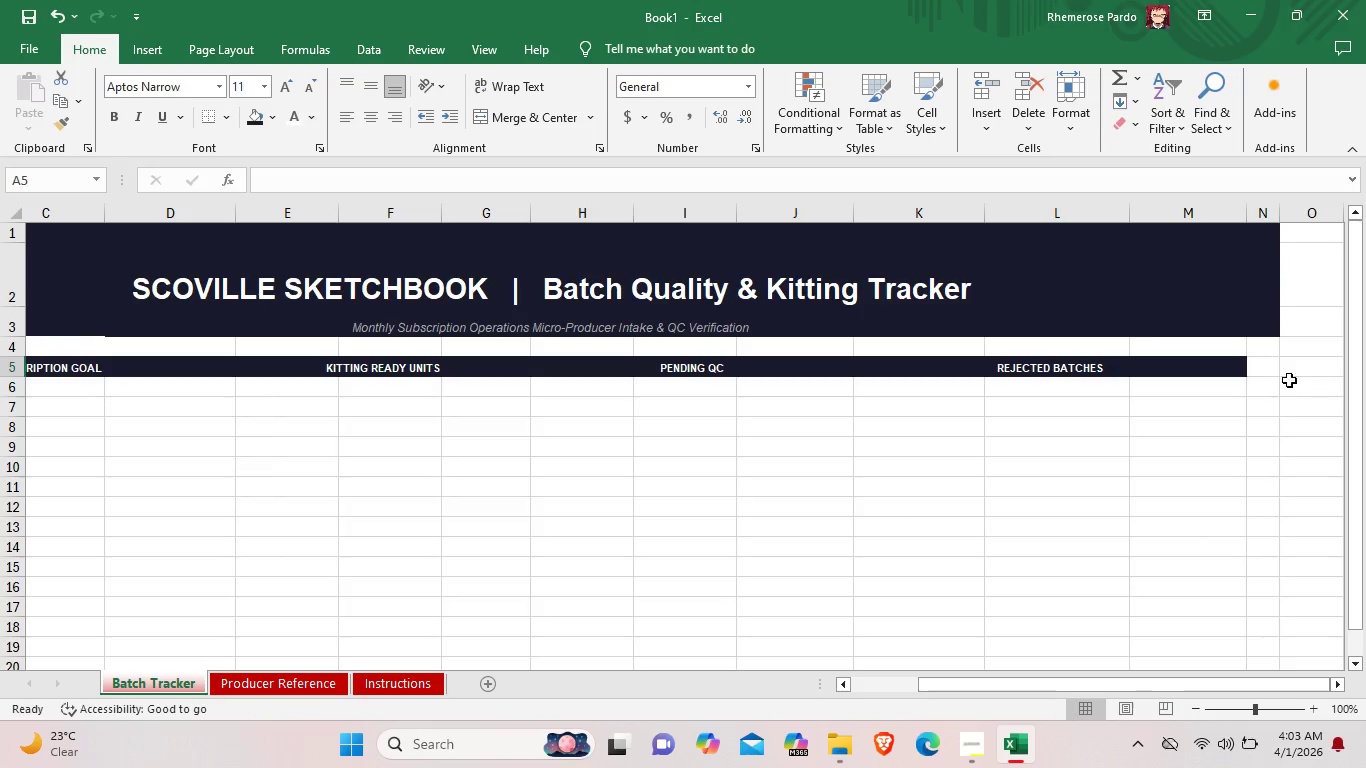 
left_click([1272, 368])
 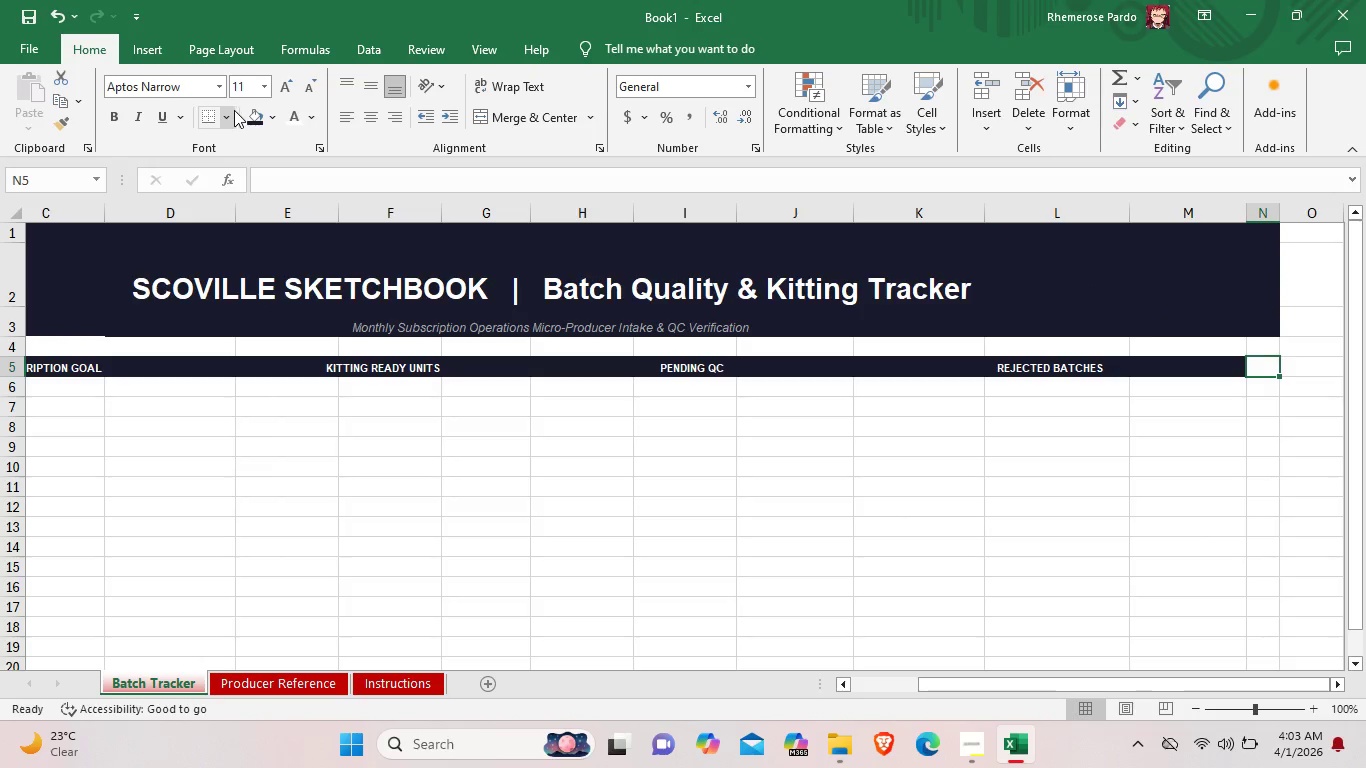 
left_click([257, 117])
 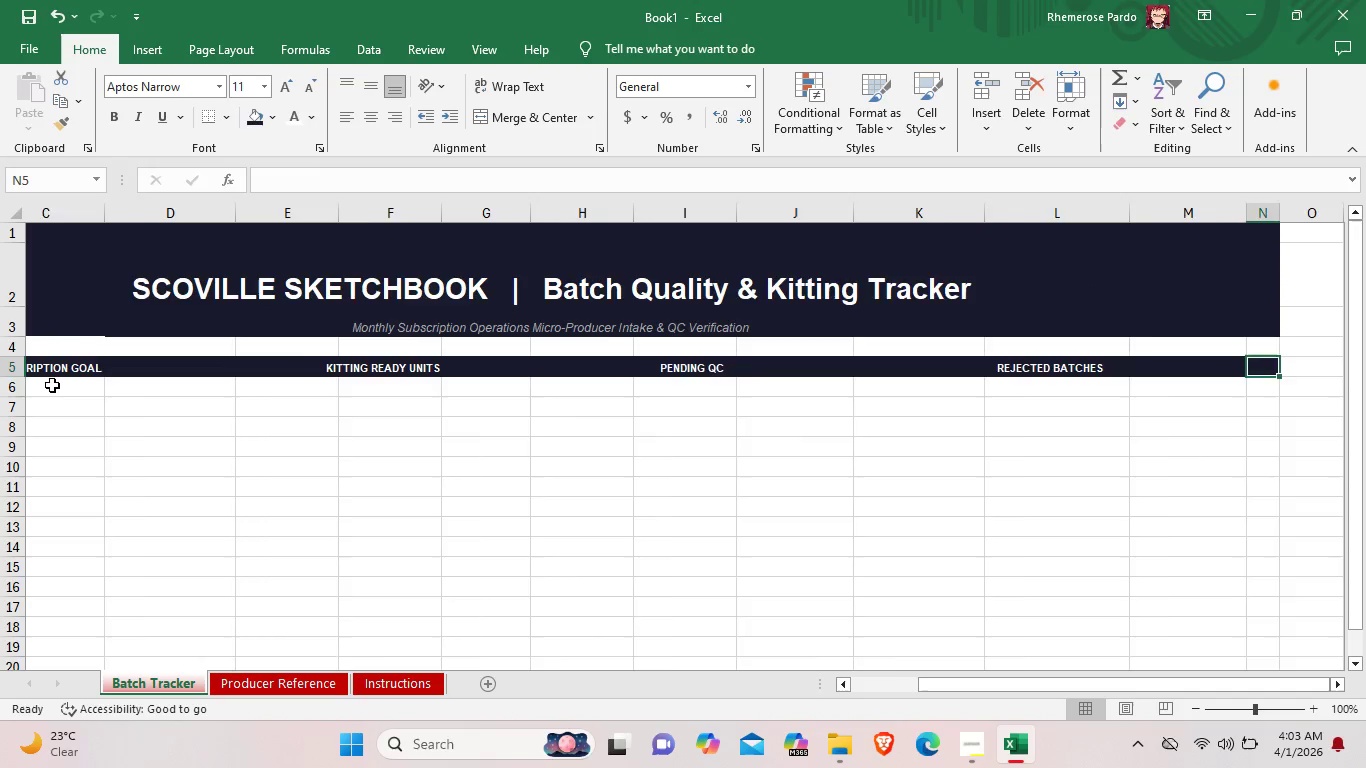 
double_click([52, 385])
 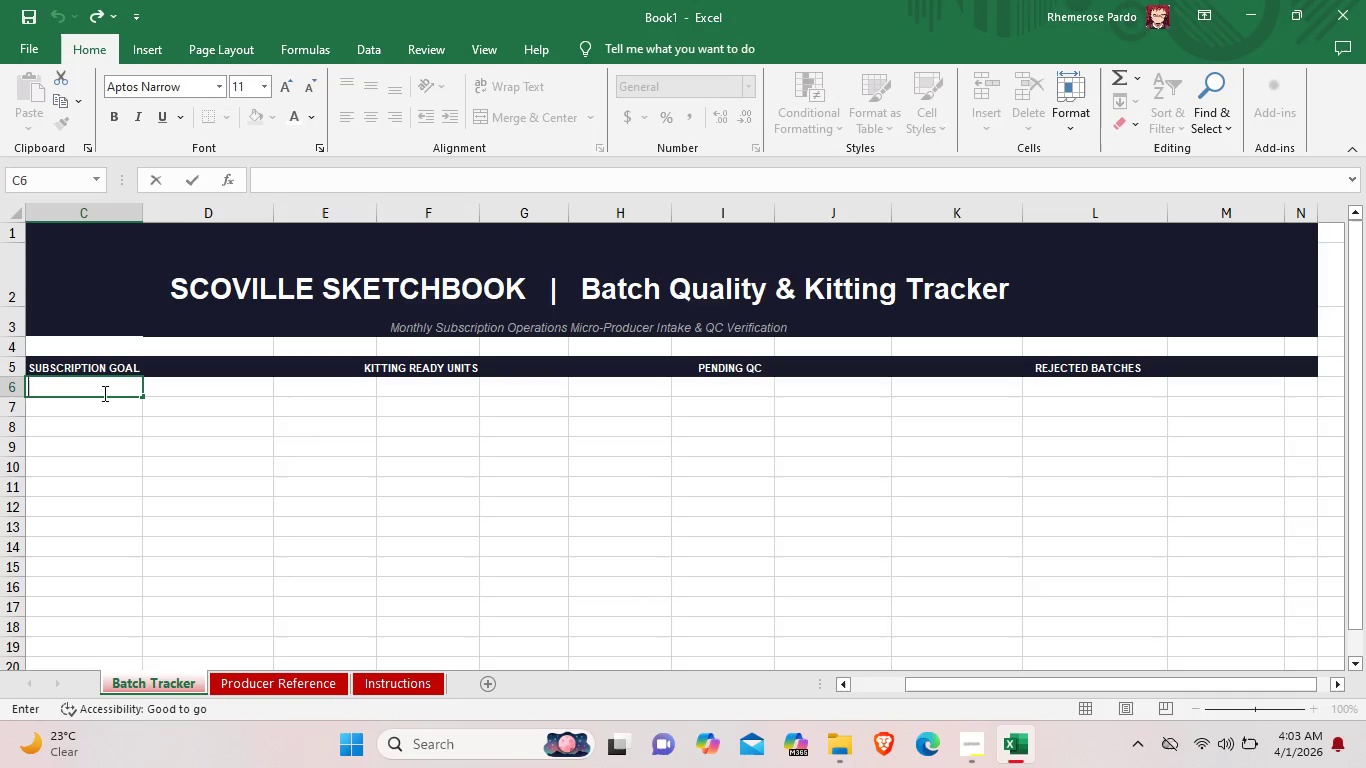 
wait(9.06)
 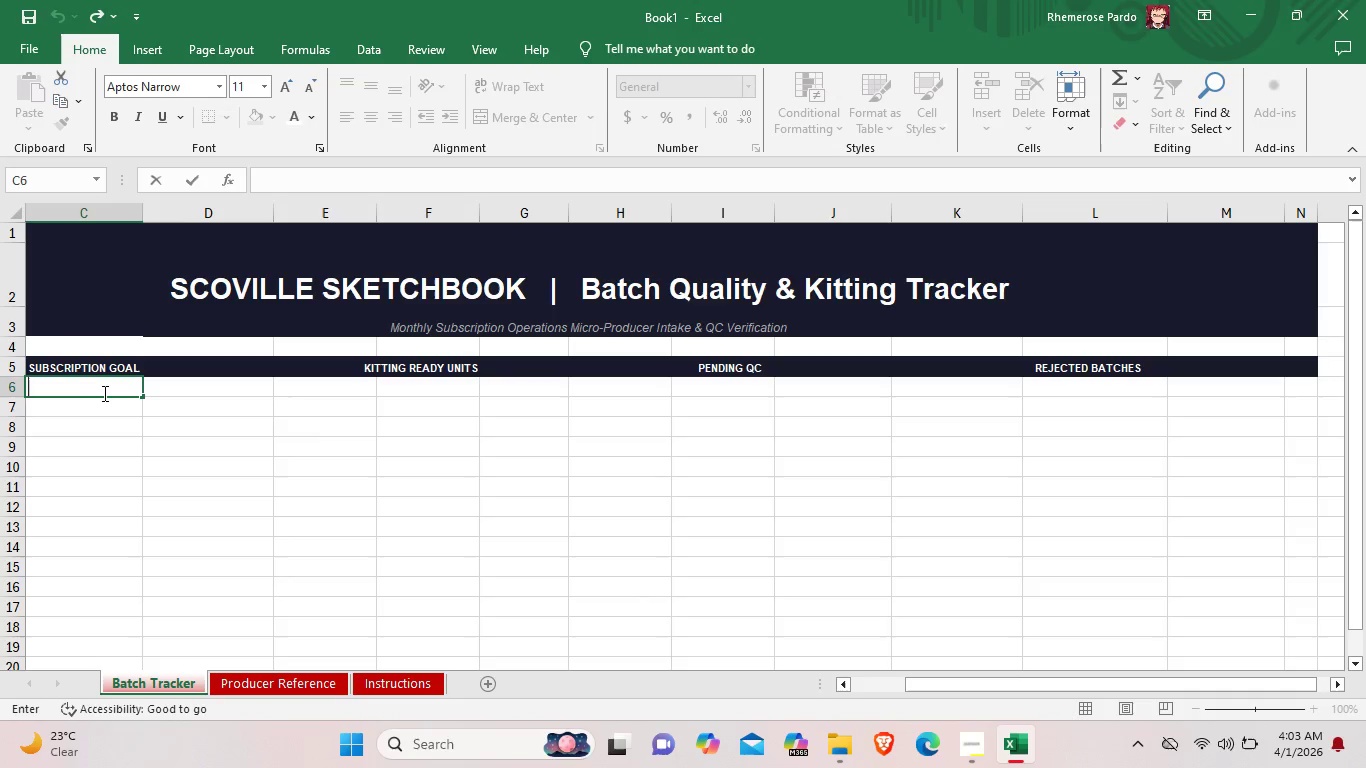 
left_click([96, 387])
 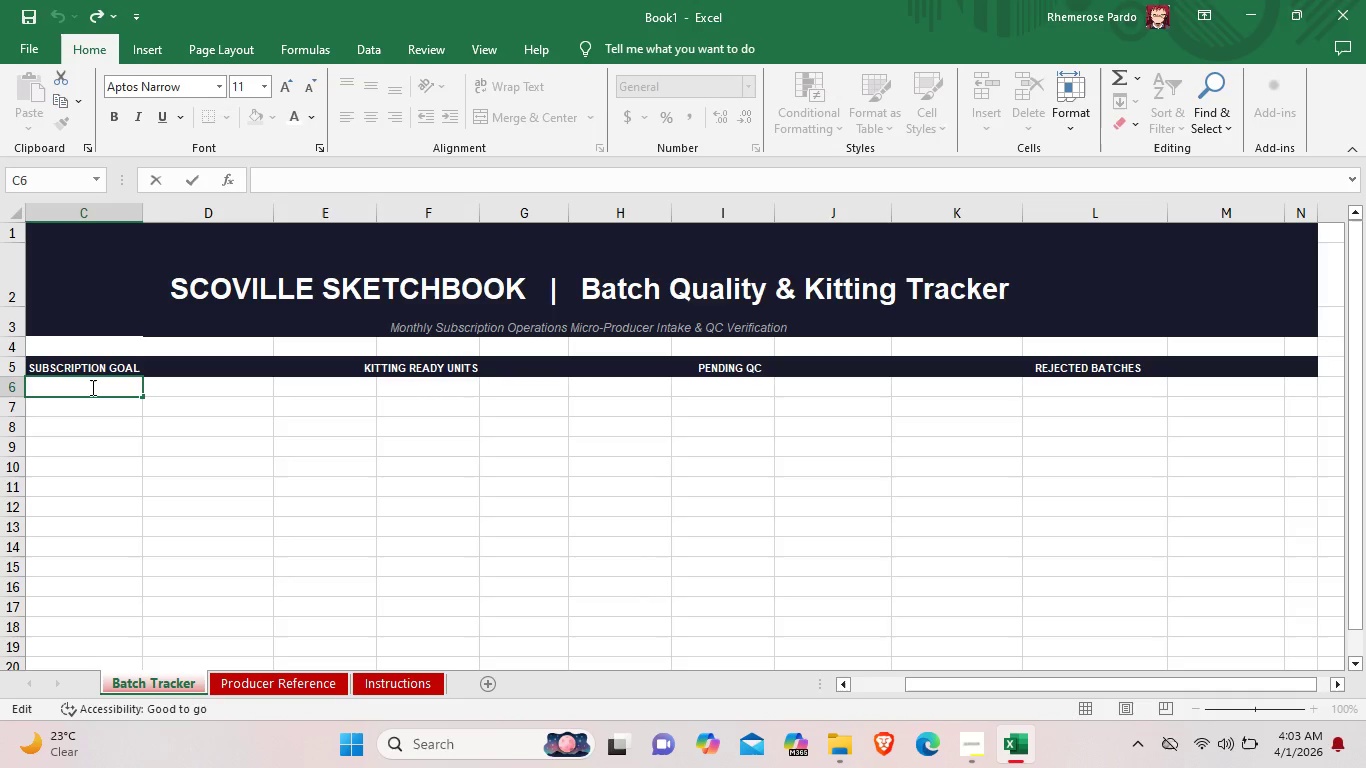 
left_click_drag(start_coordinate=[922, 686], to_coordinate=[827, 685])
 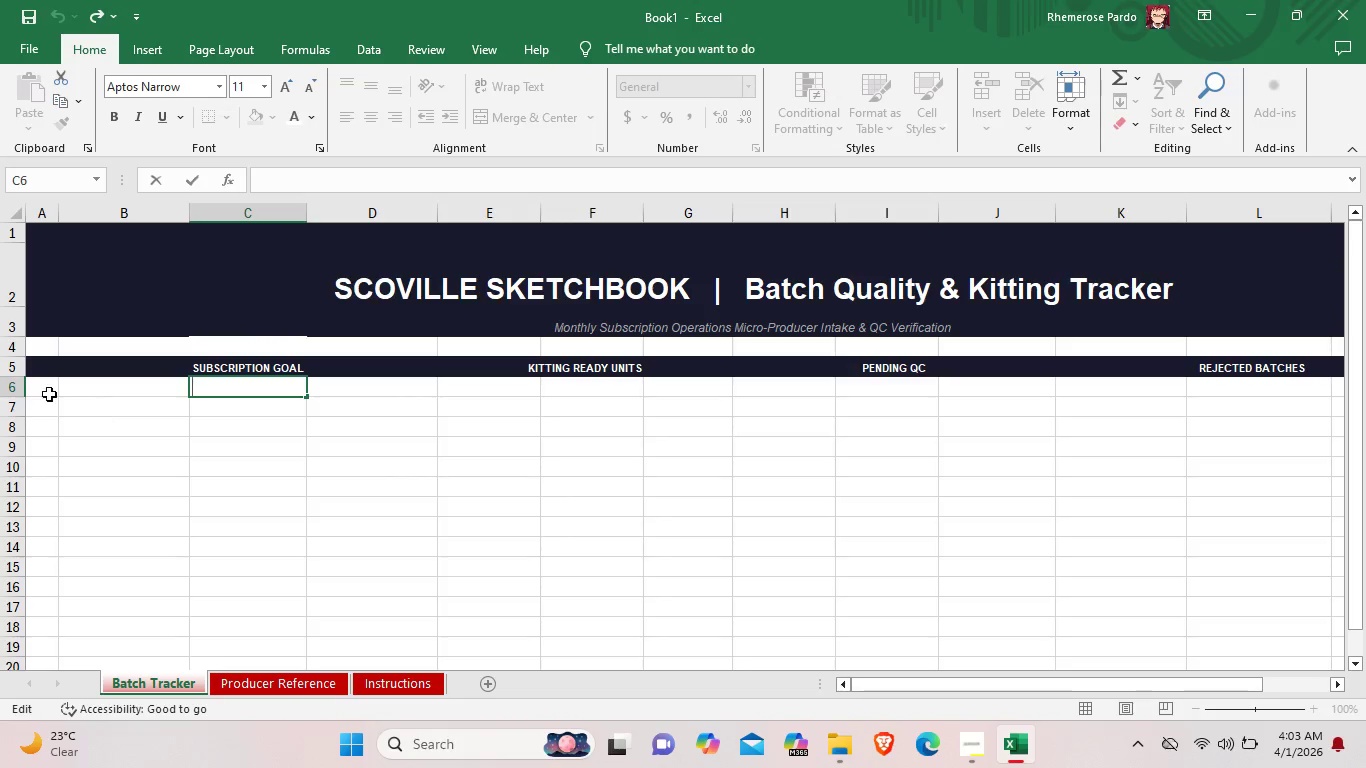 
left_click([83, 392])
 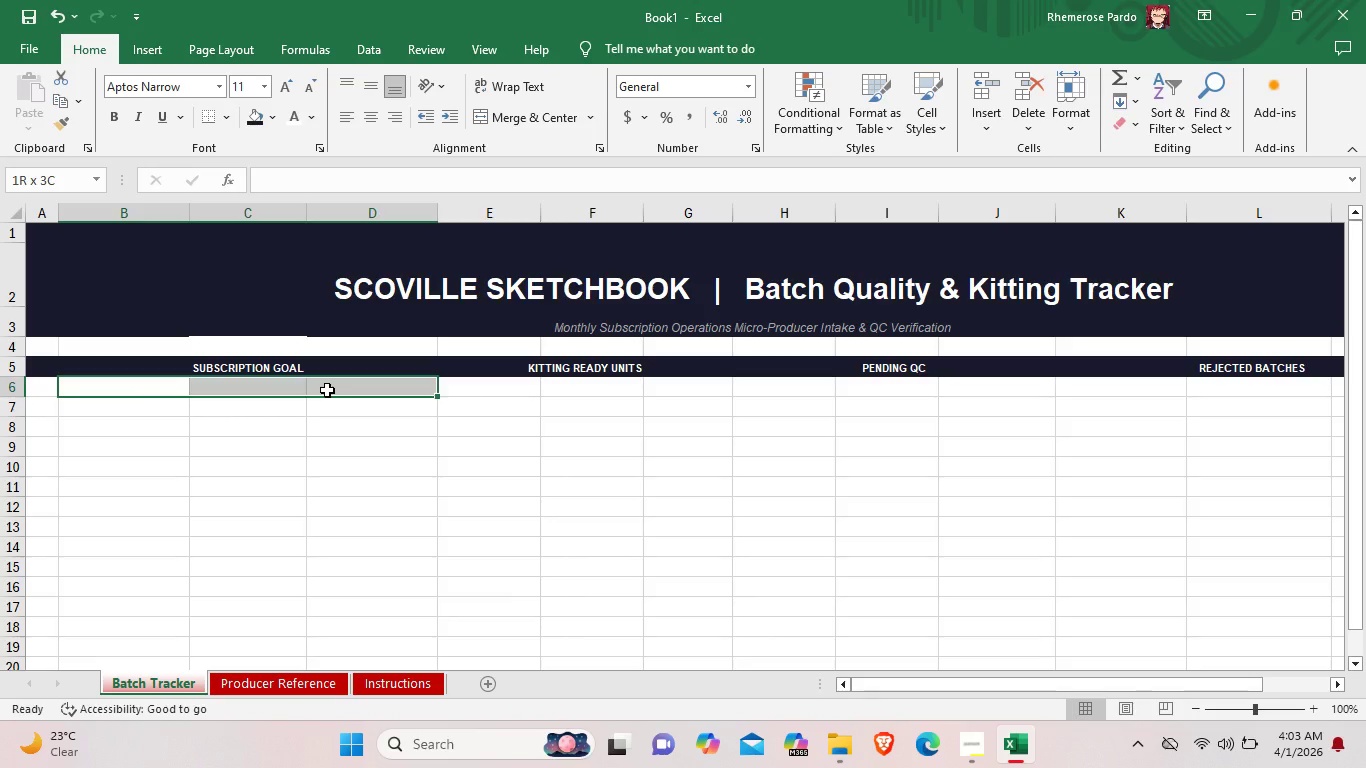 
left_click_drag(start_coordinate=[83, 392], to_coordinate=[327, 390])
 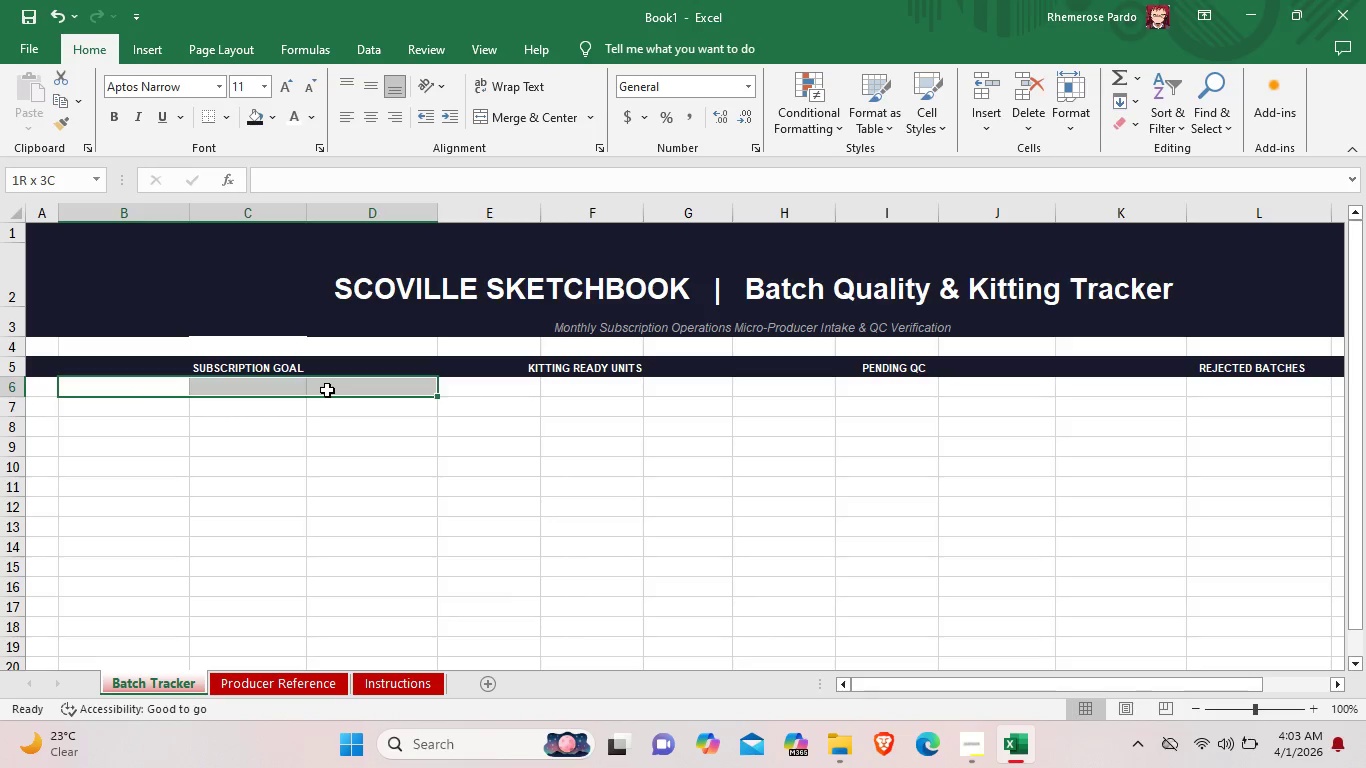 
right_click([327, 390])
 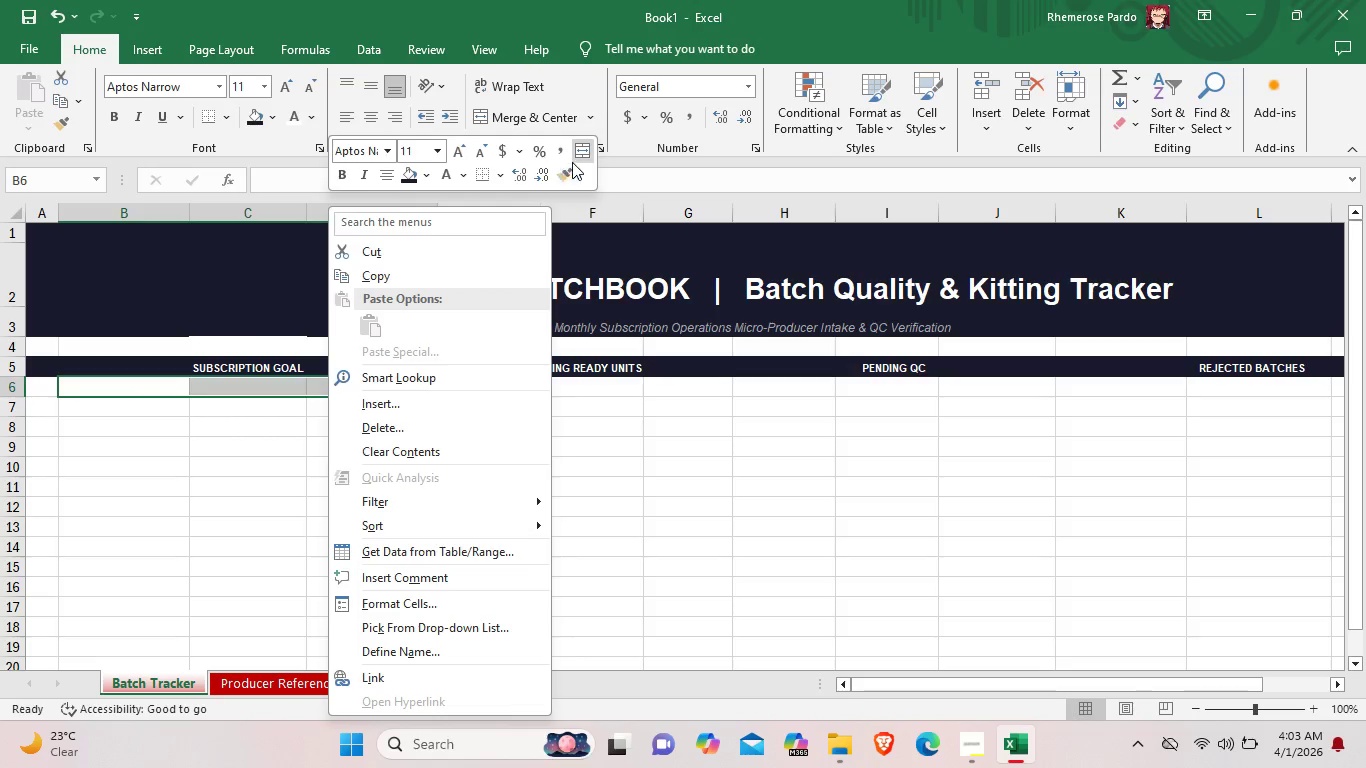 
left_click([579, 148])
 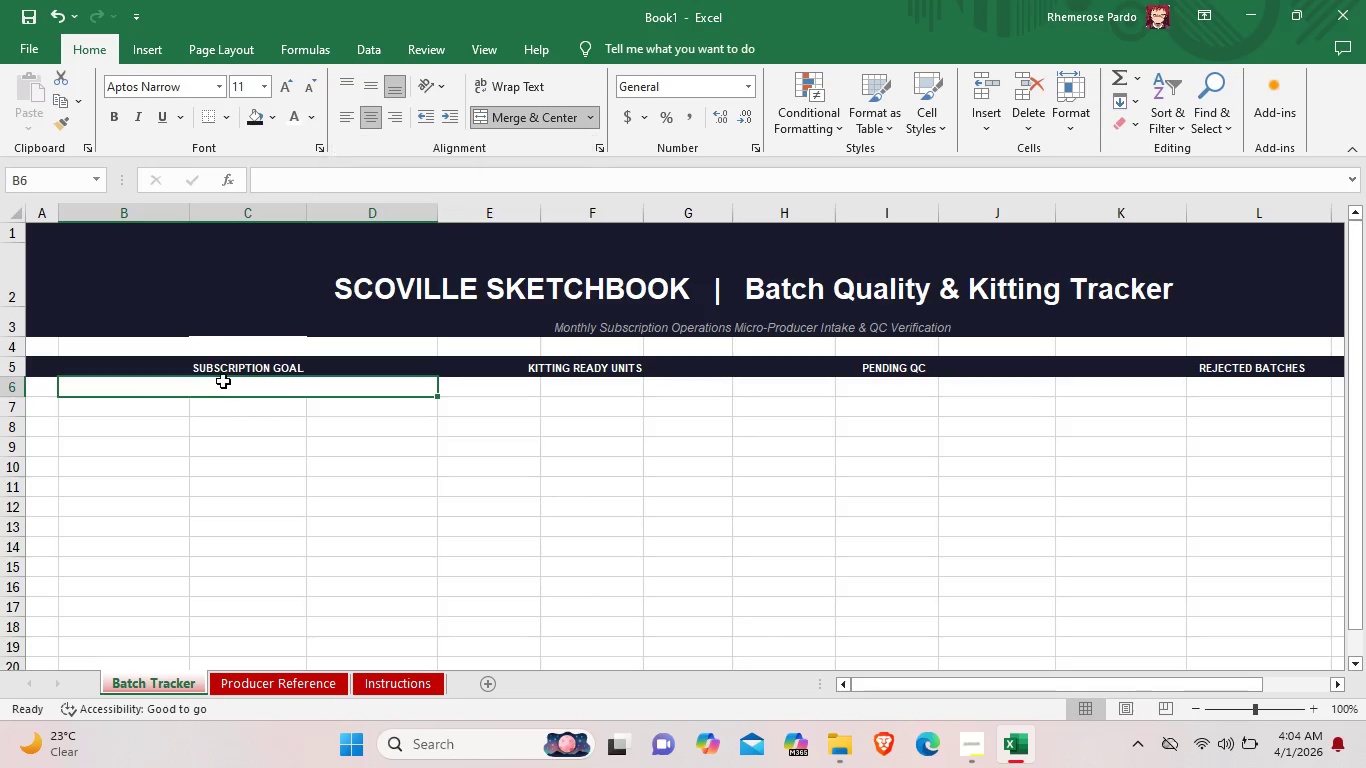 
double_click([223, 381])
 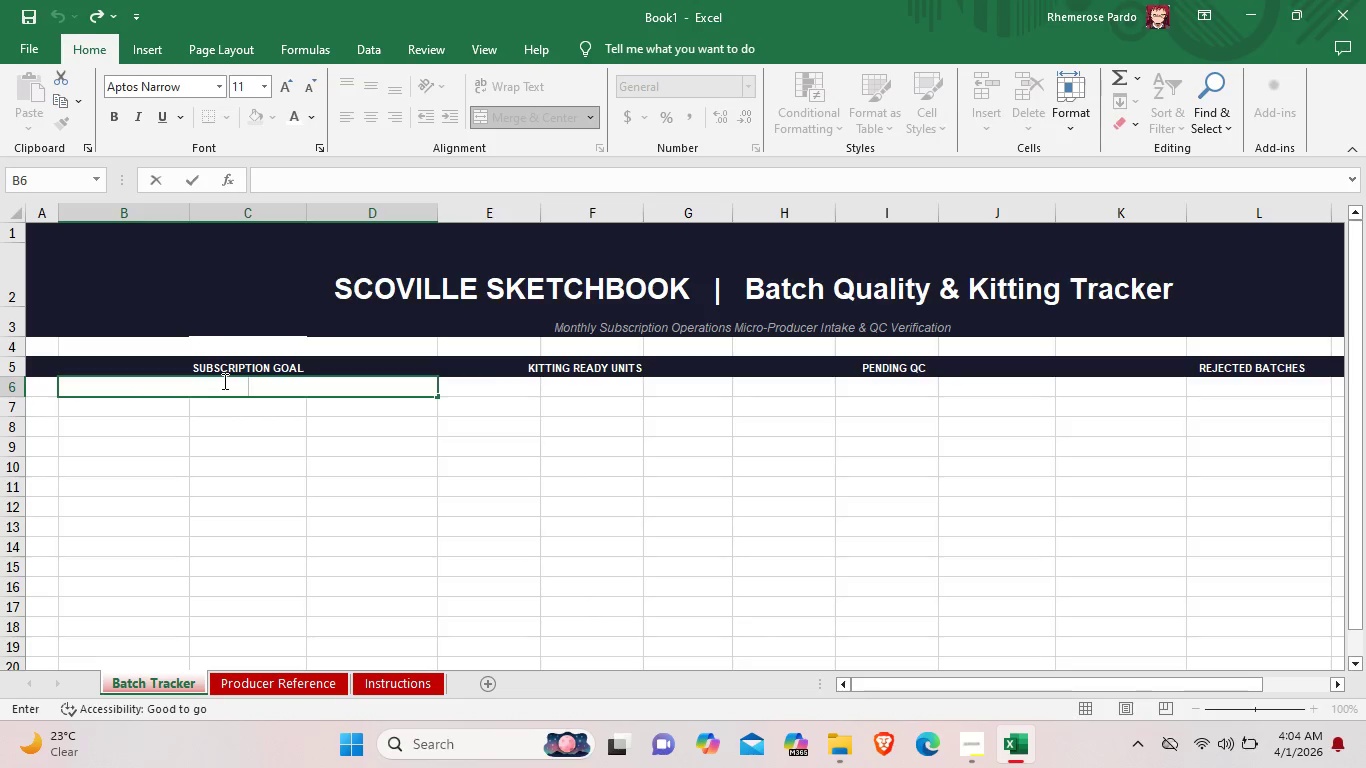 
type(5999)
key(Backspace)
key(Backspace)
key(Backspace)
type(00)
 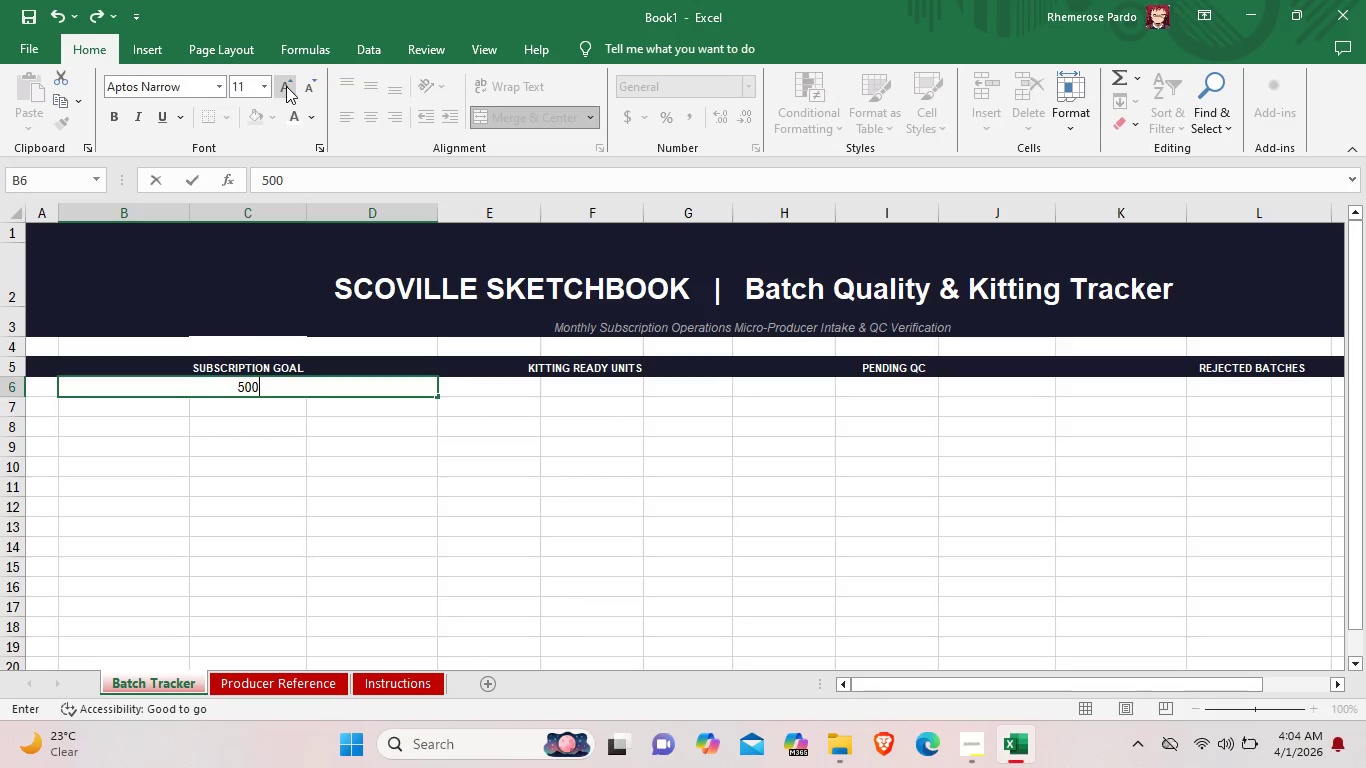 
double_click([286, 86])
 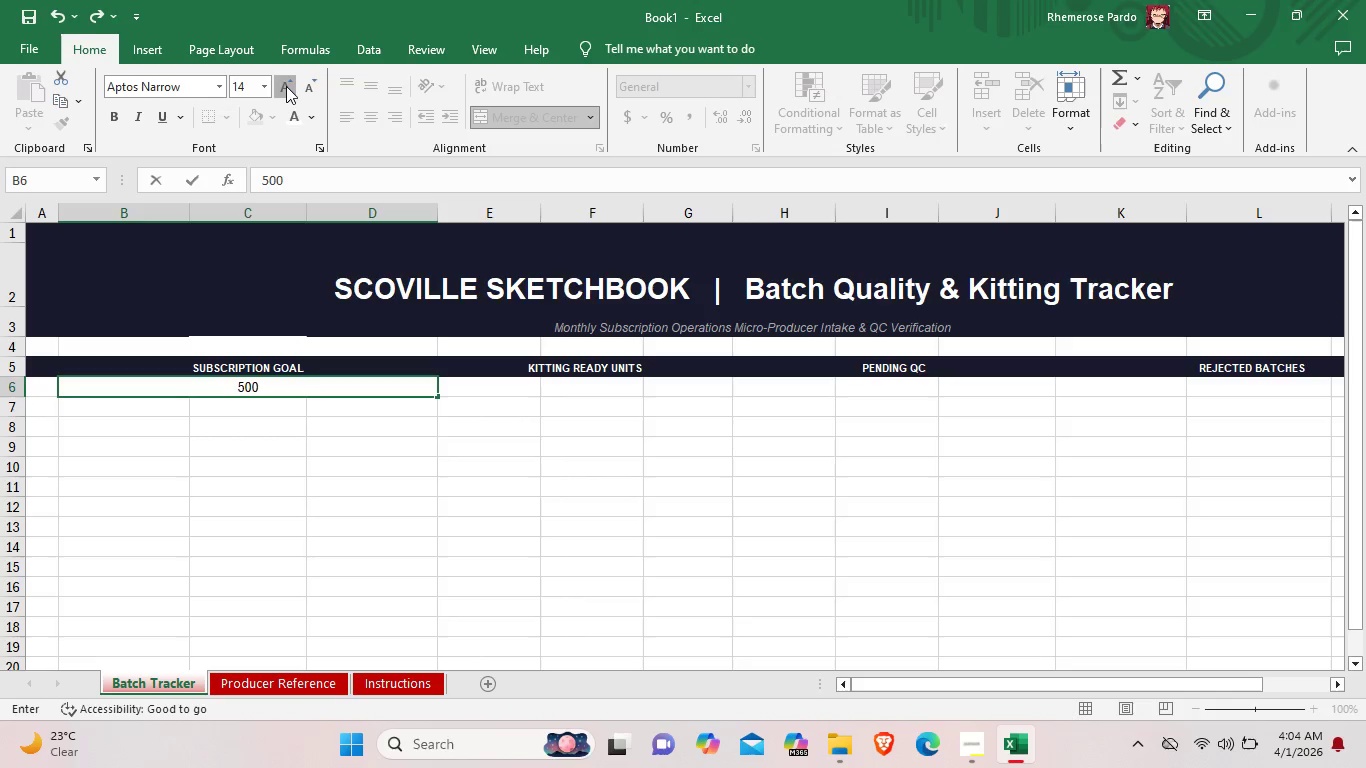 
left_click([286, 86])
 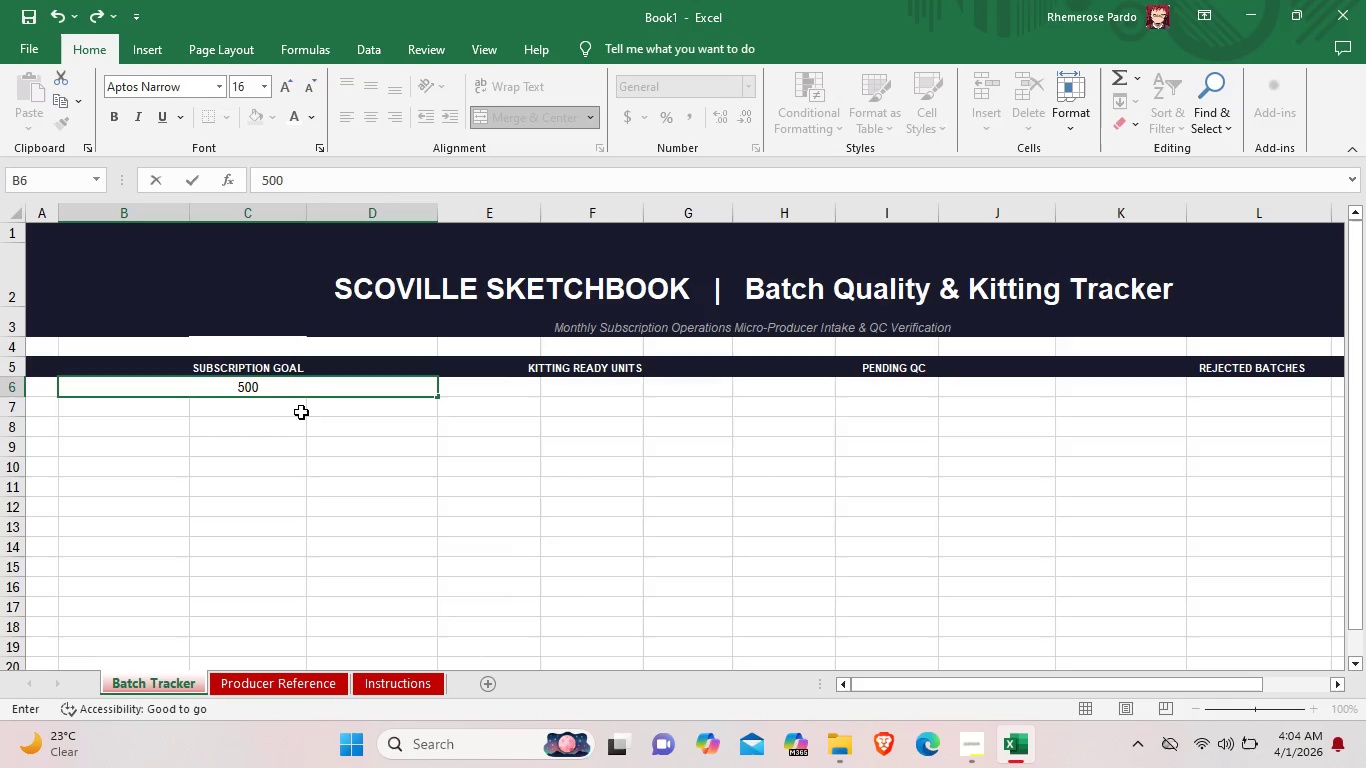 
left_click([302, 410])
 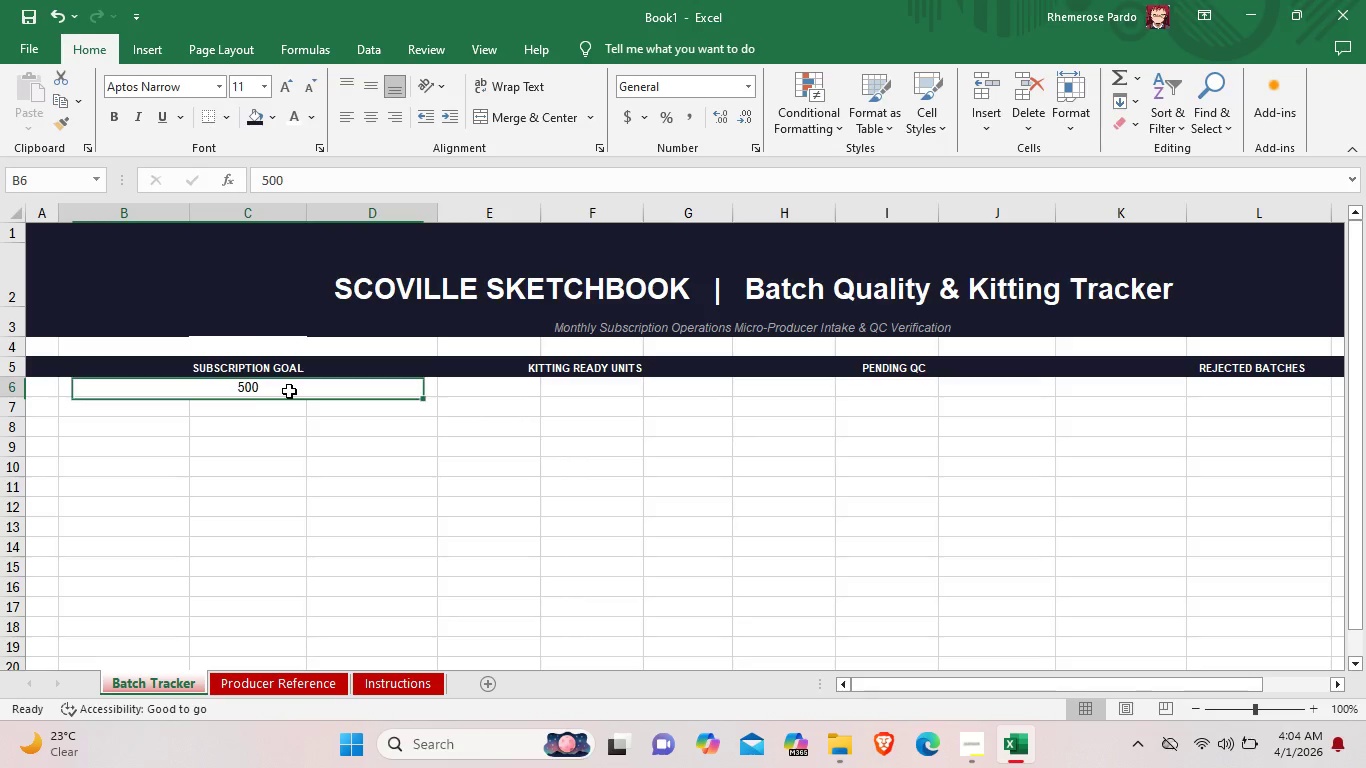 
double_click([289, 391])
 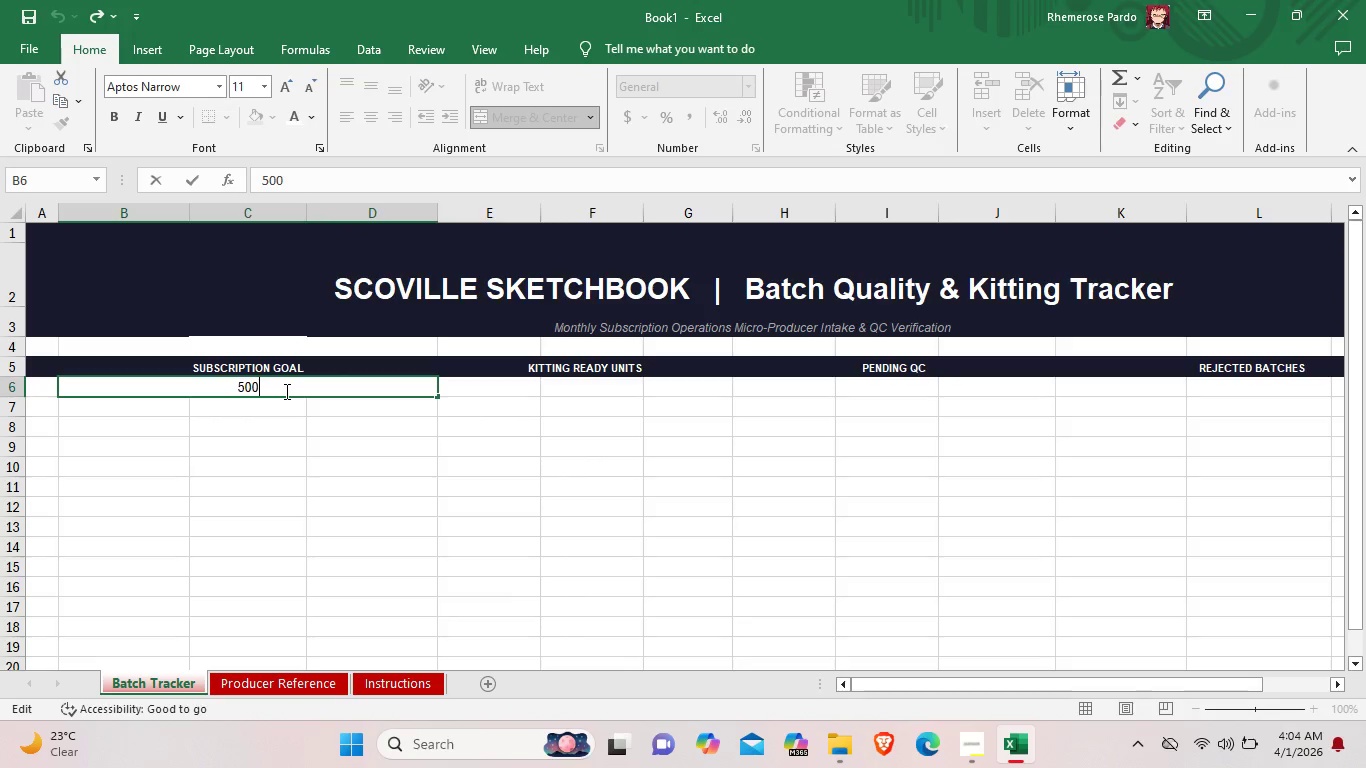 
left_click([285, 391])
 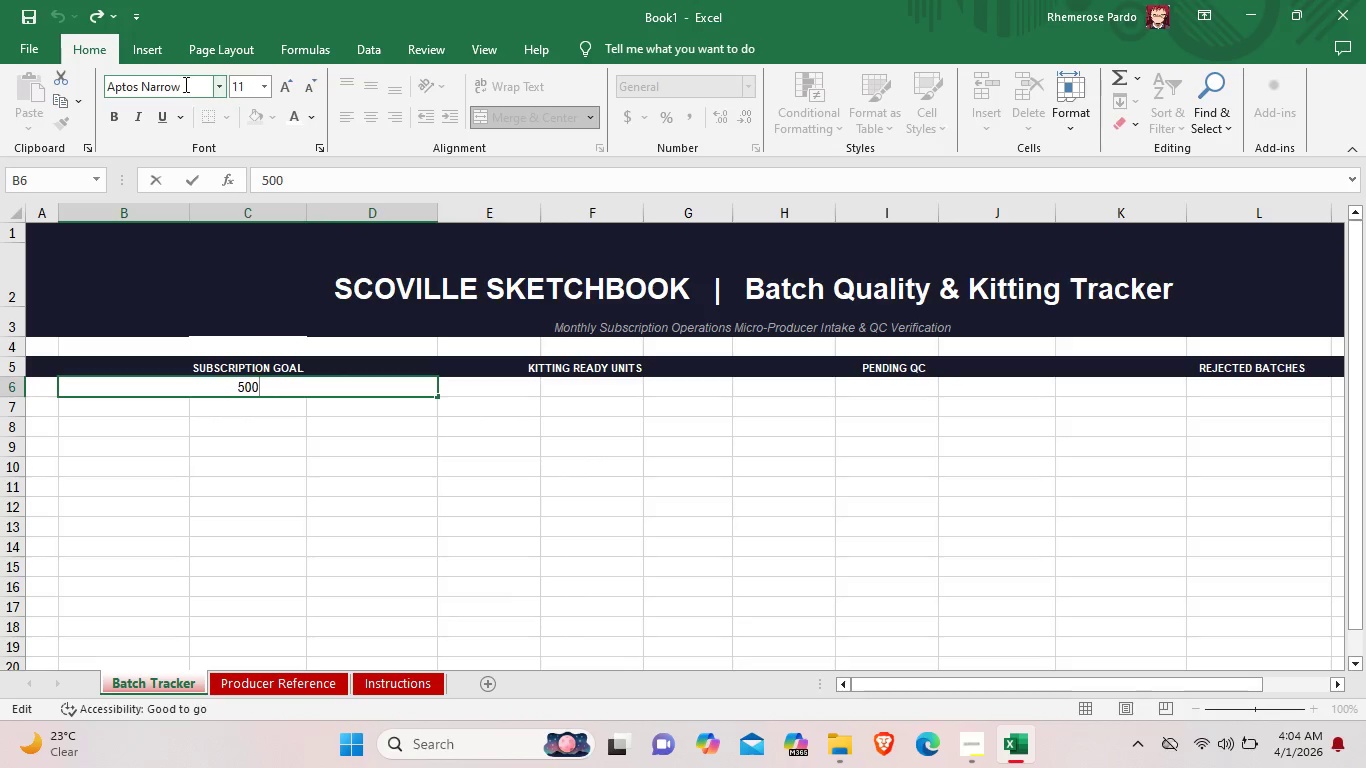 
left_click([184, 84])
 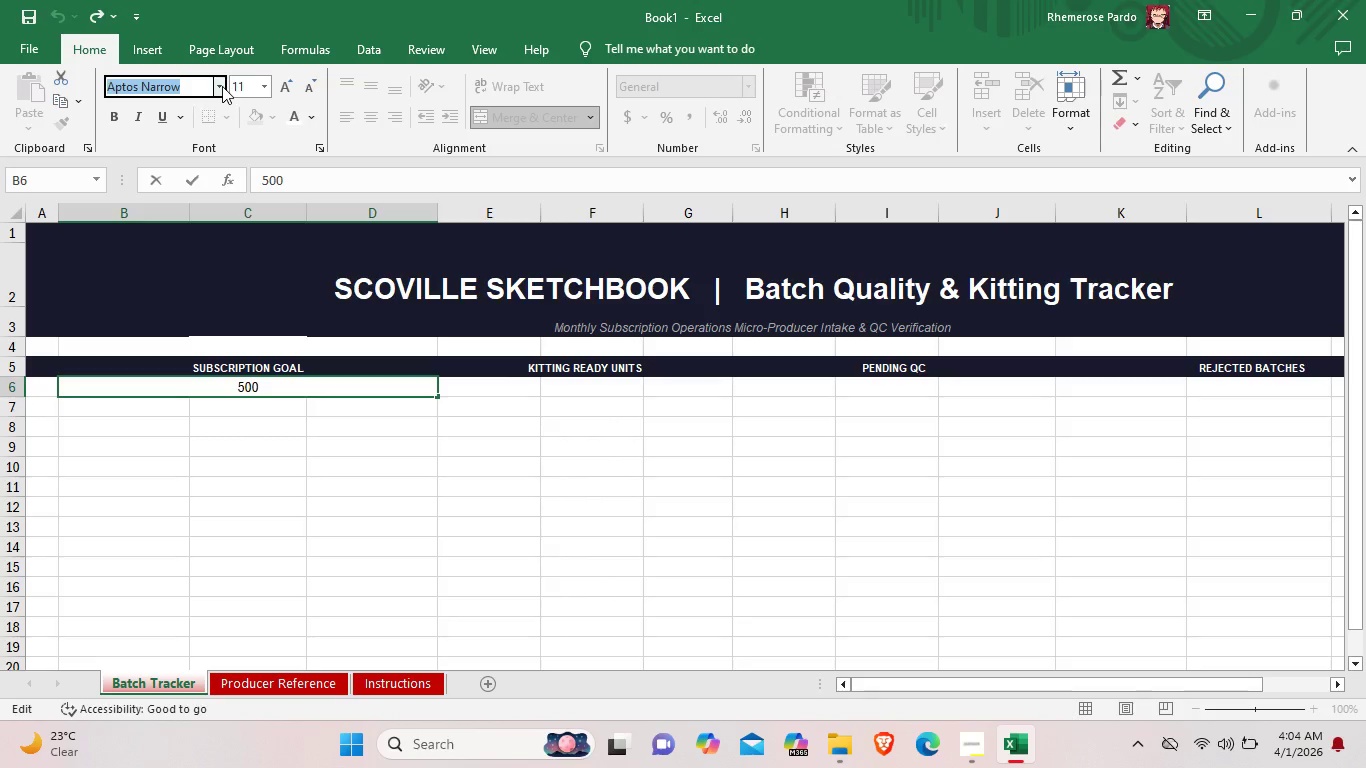 
left_click([222, 86])
 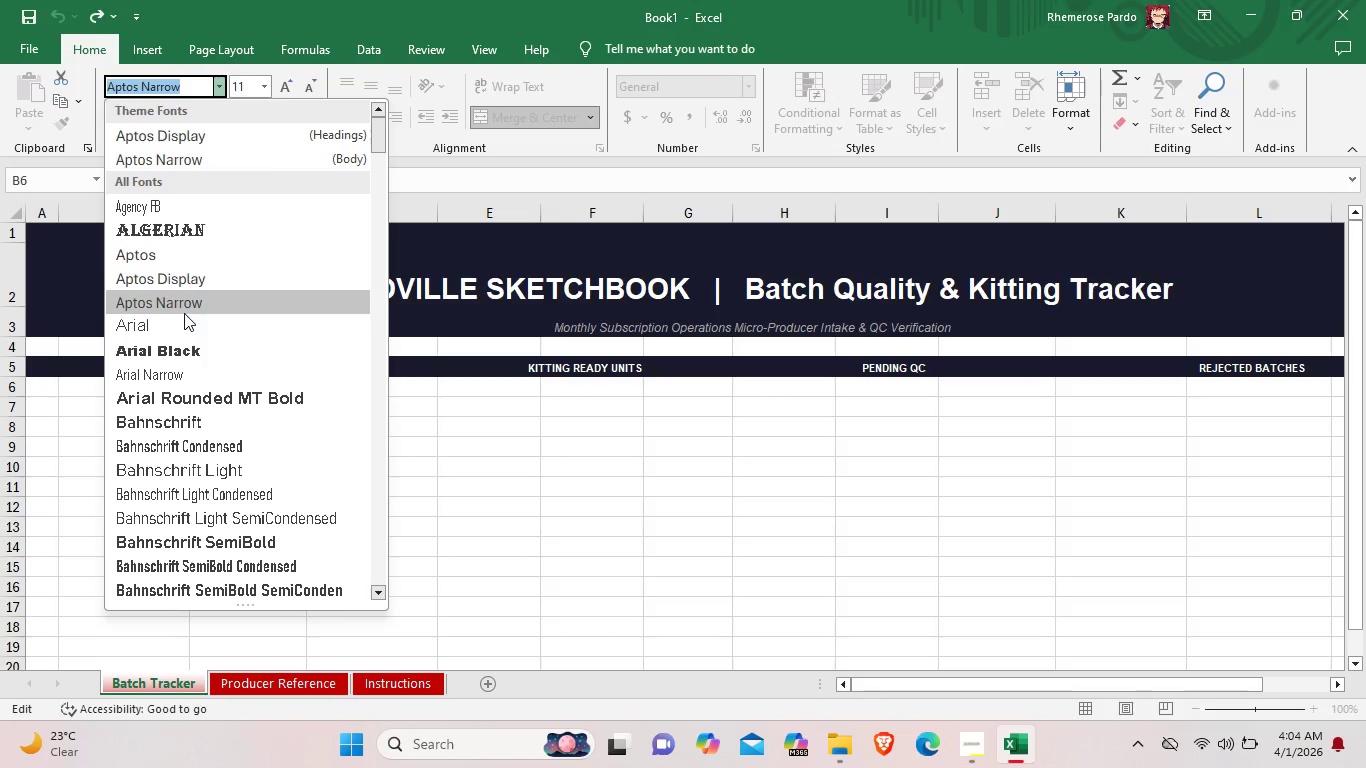 
left_click([184, 315])
 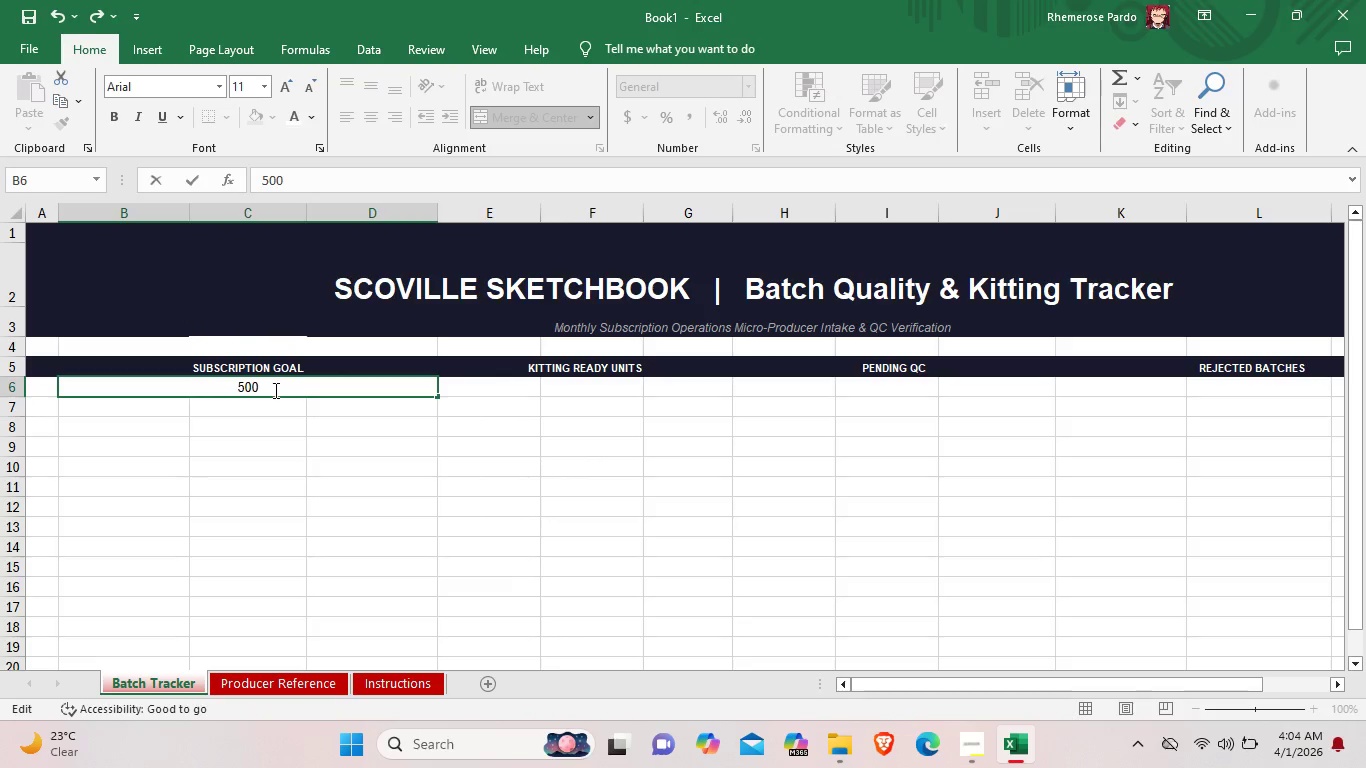 
left_click([274, 390])
 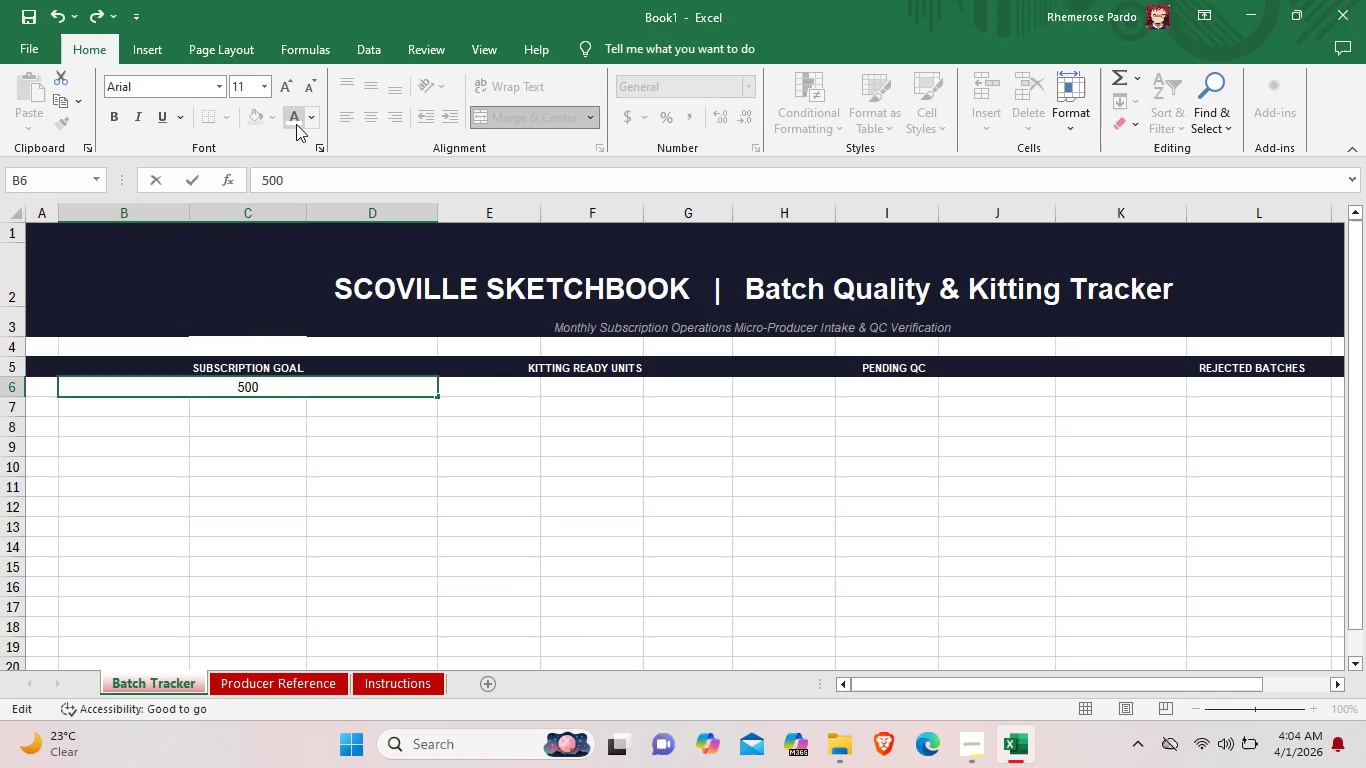 
left_click([295, 122])
 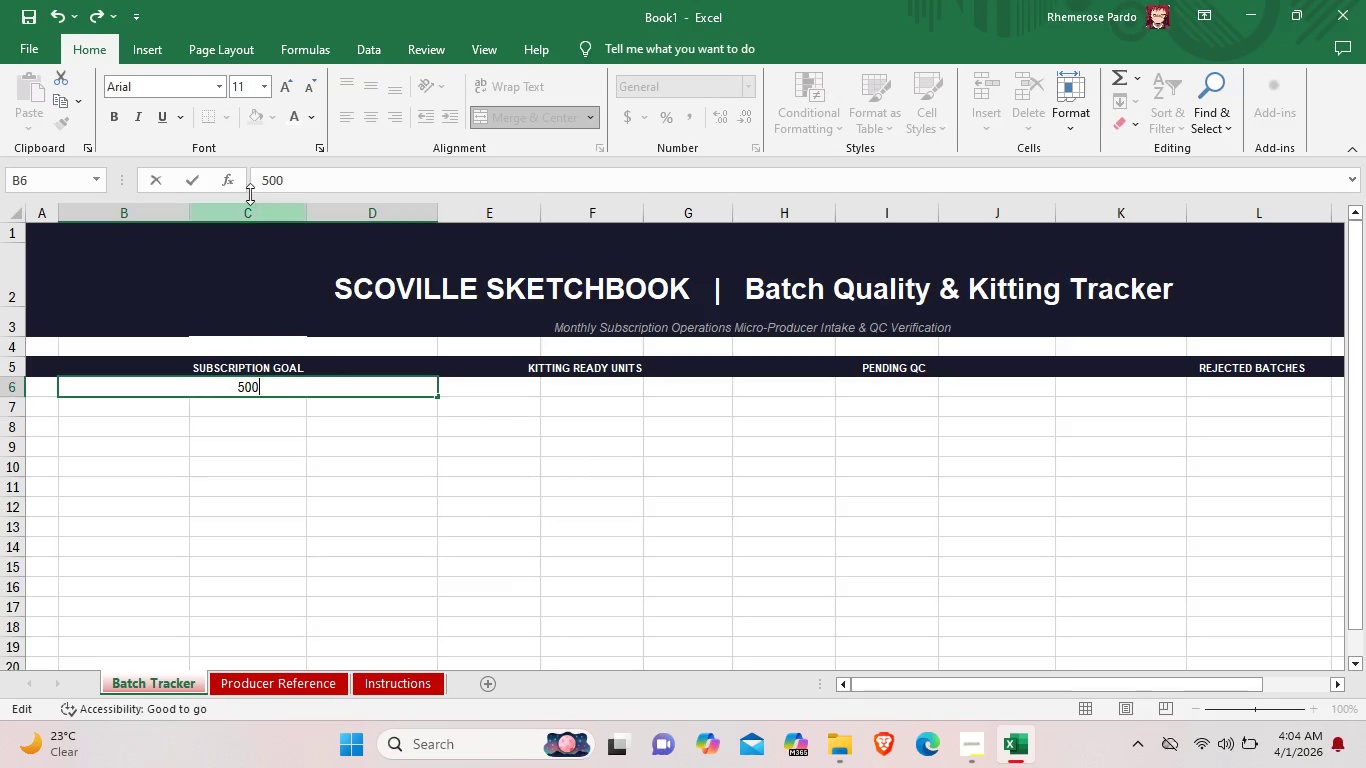 
left_click([353, 428])
 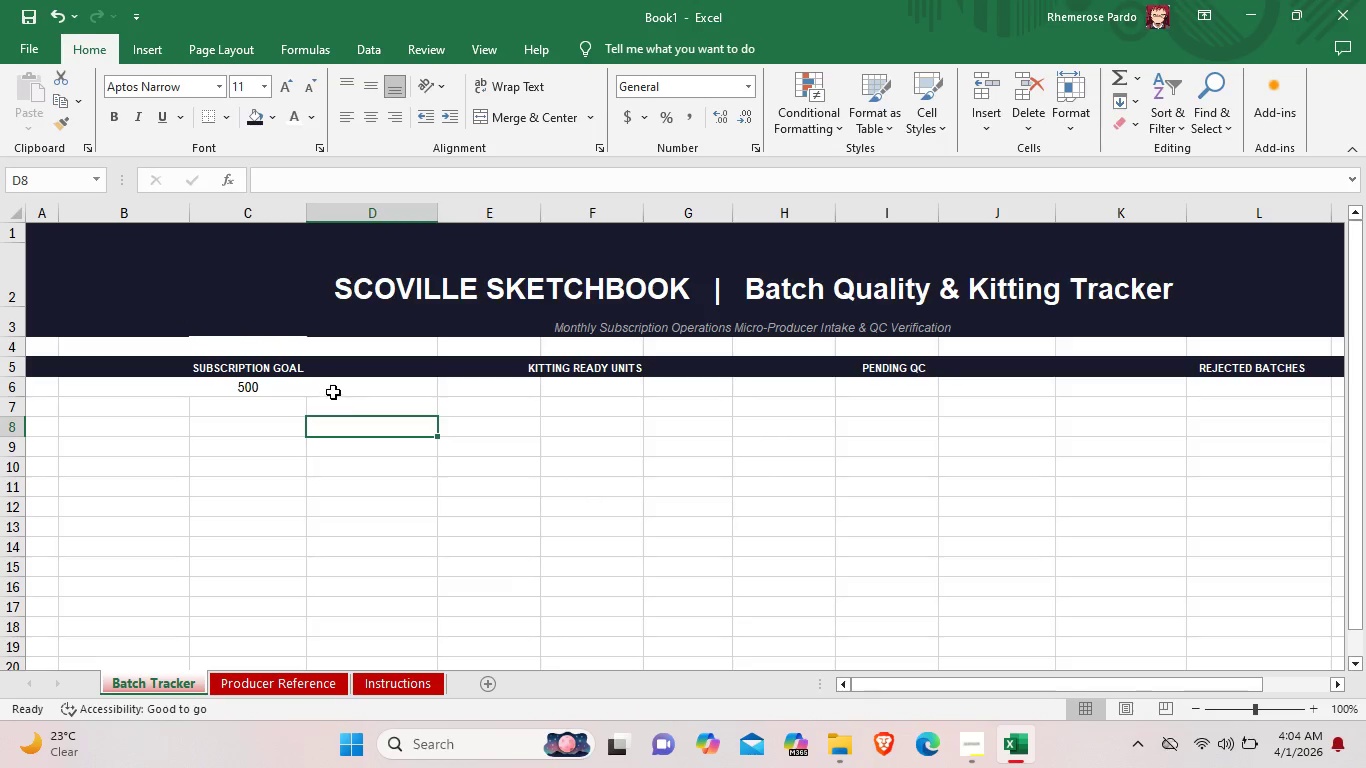 
left_click([333, 392])
 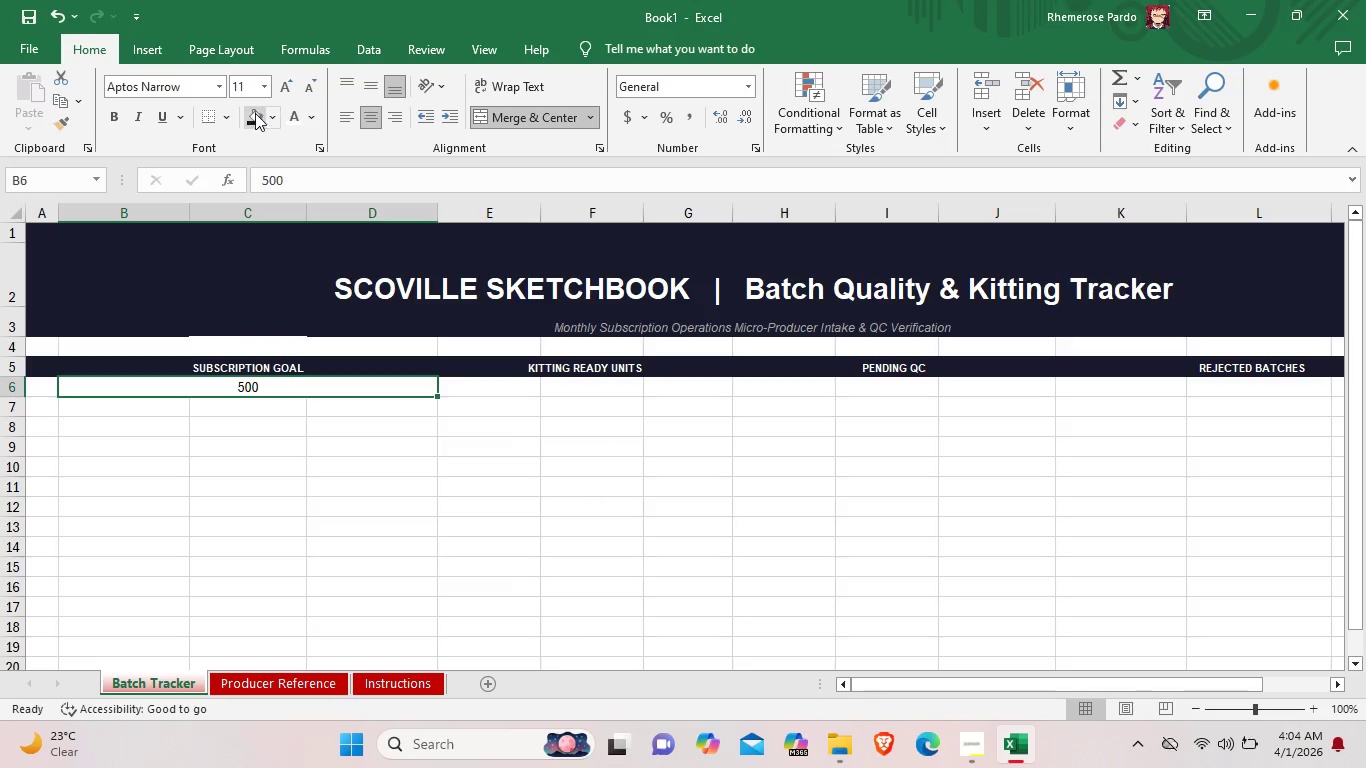 
double_click([254, 121])
 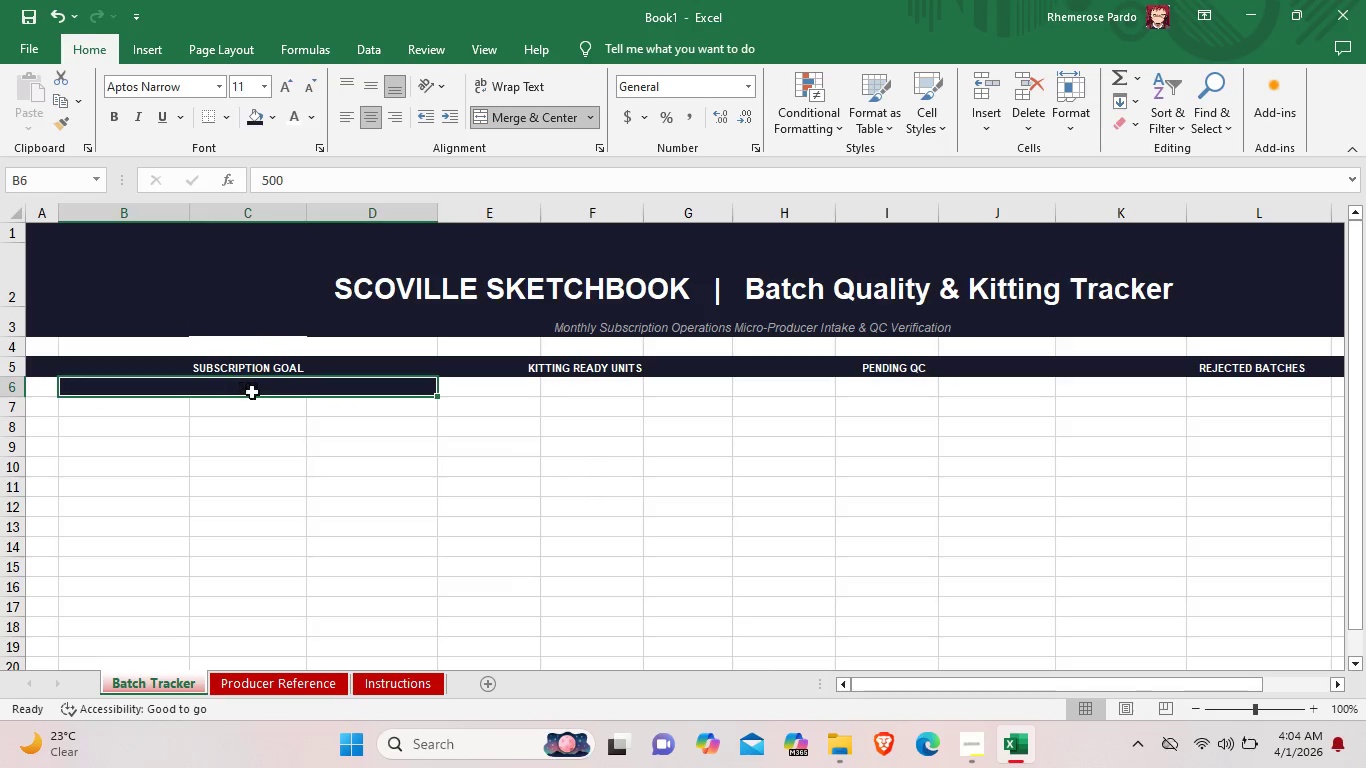 
left_click([252, 389])
 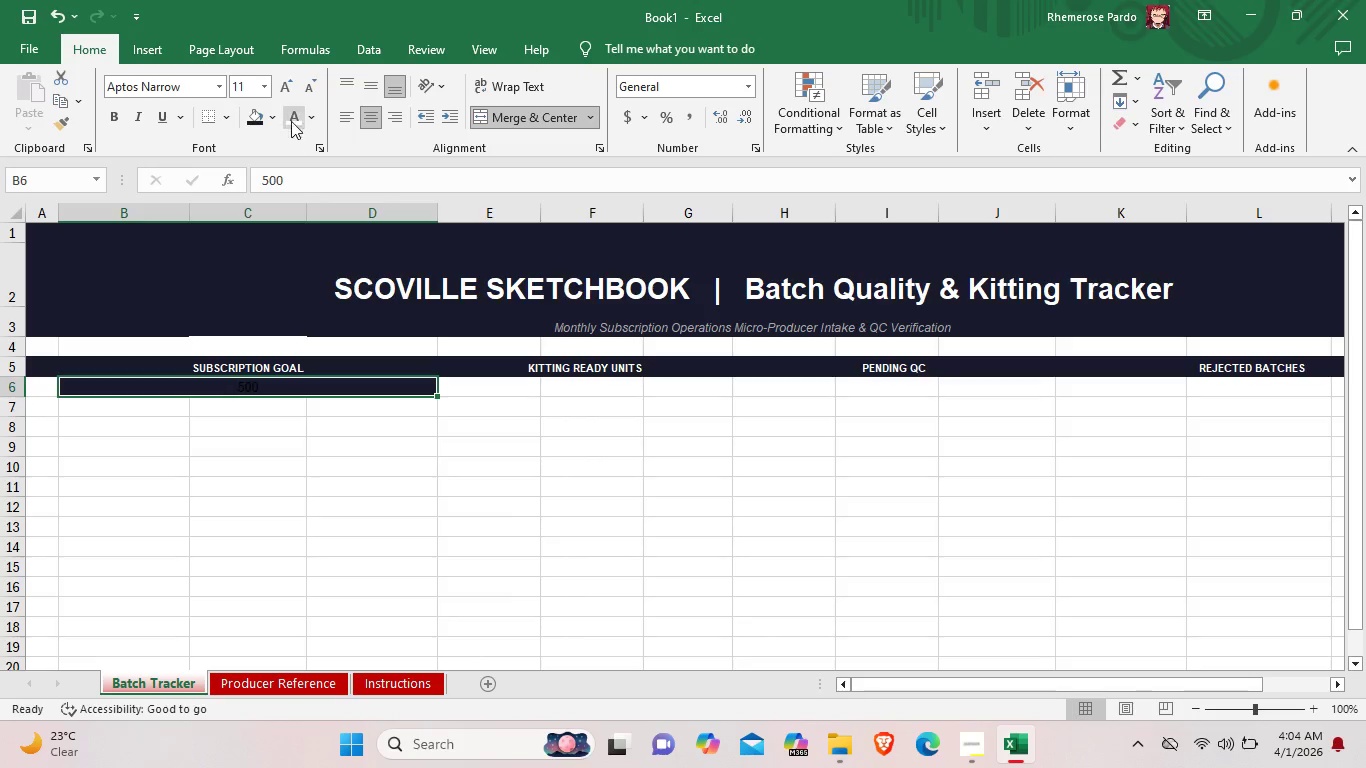 
left_click([291, 117])
 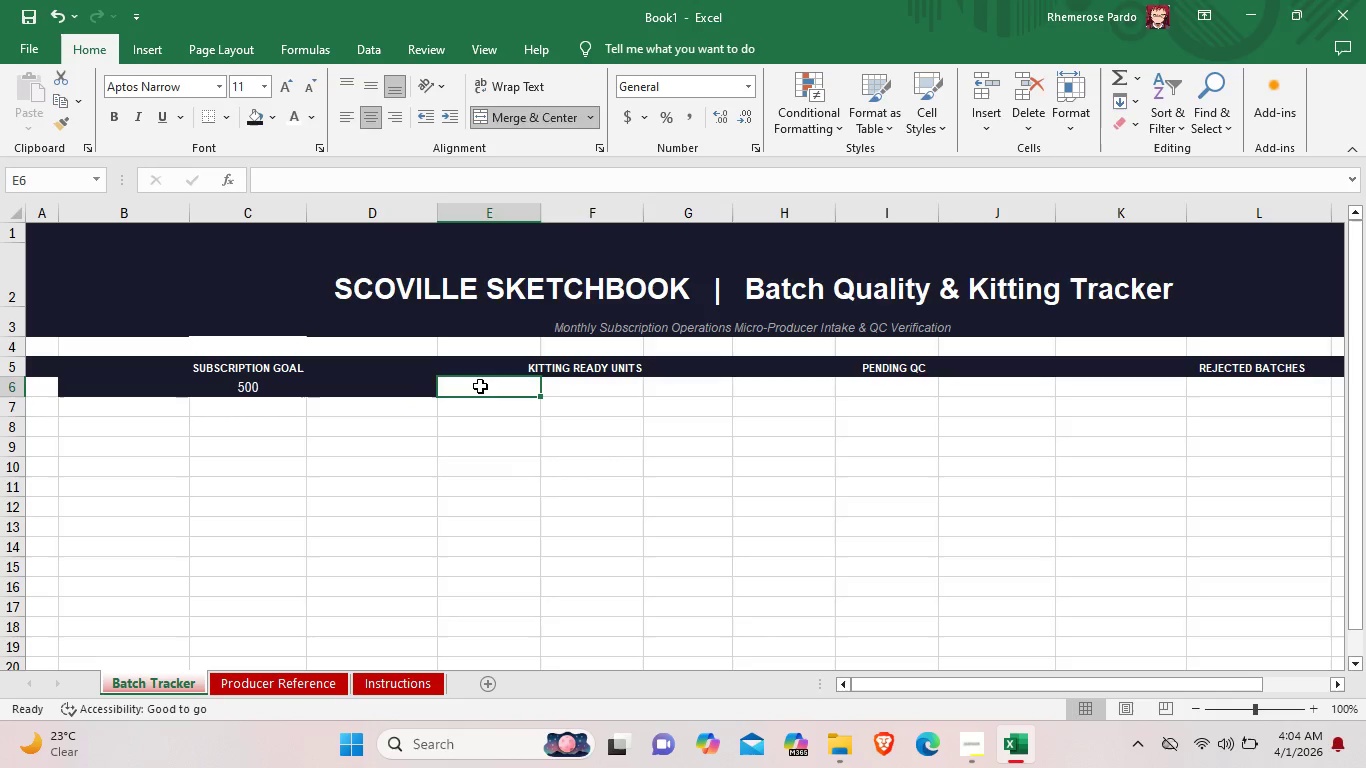 
double_click([480, 386])
 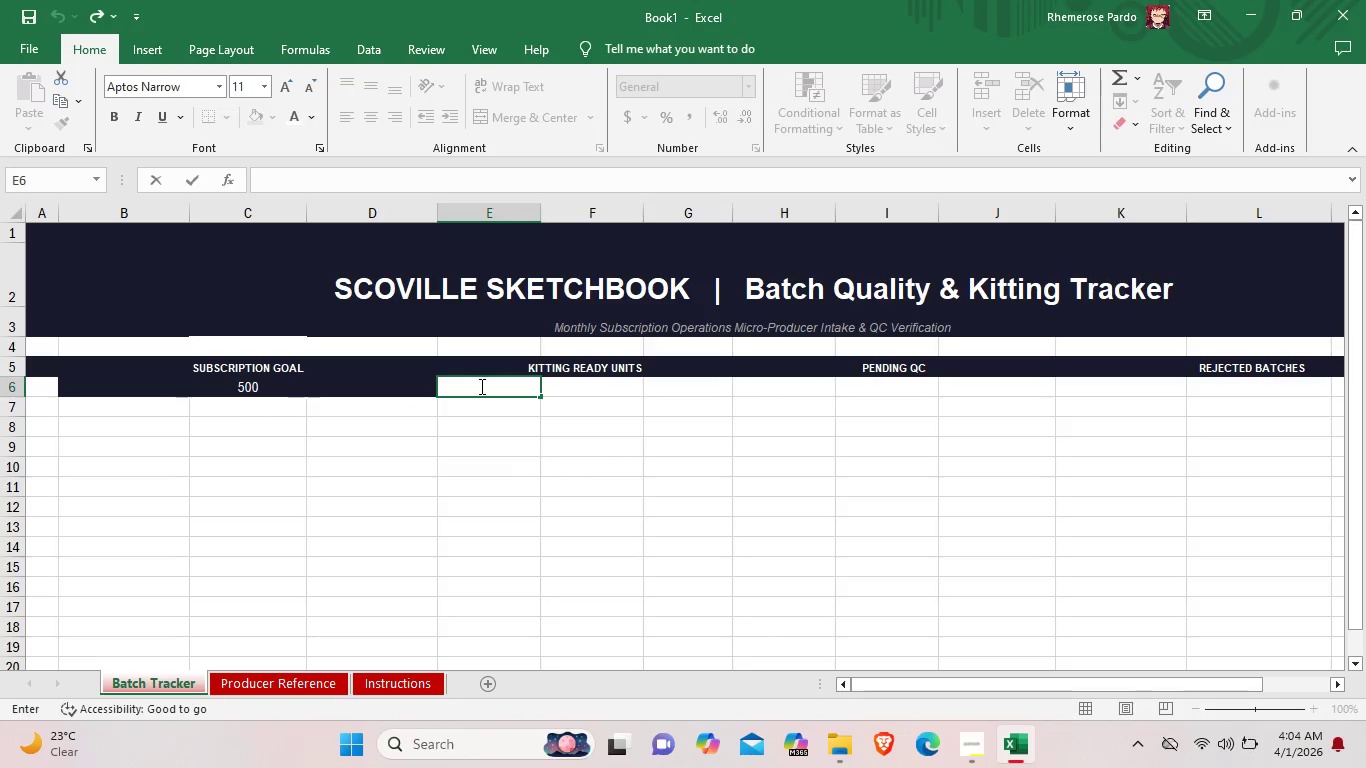 
triple_click([480, 386])
 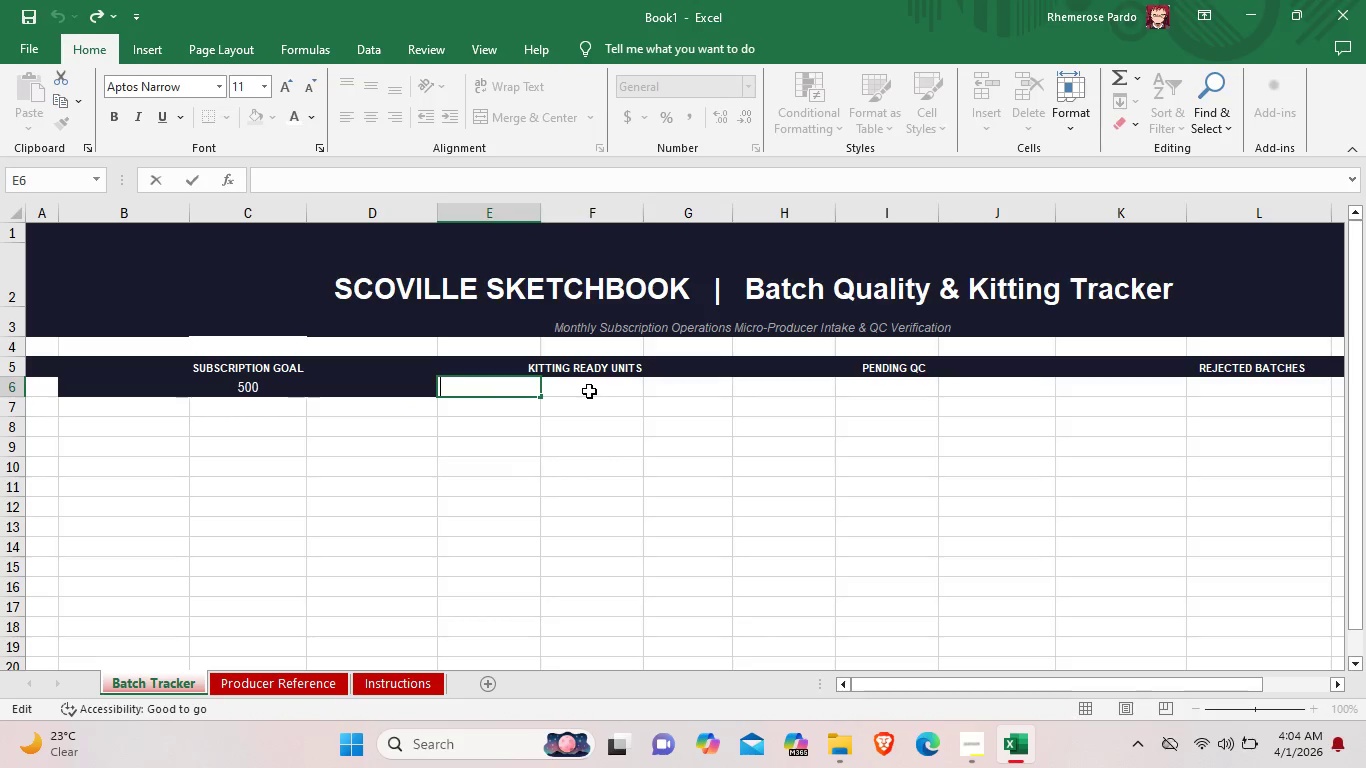 
wait(10.73)
 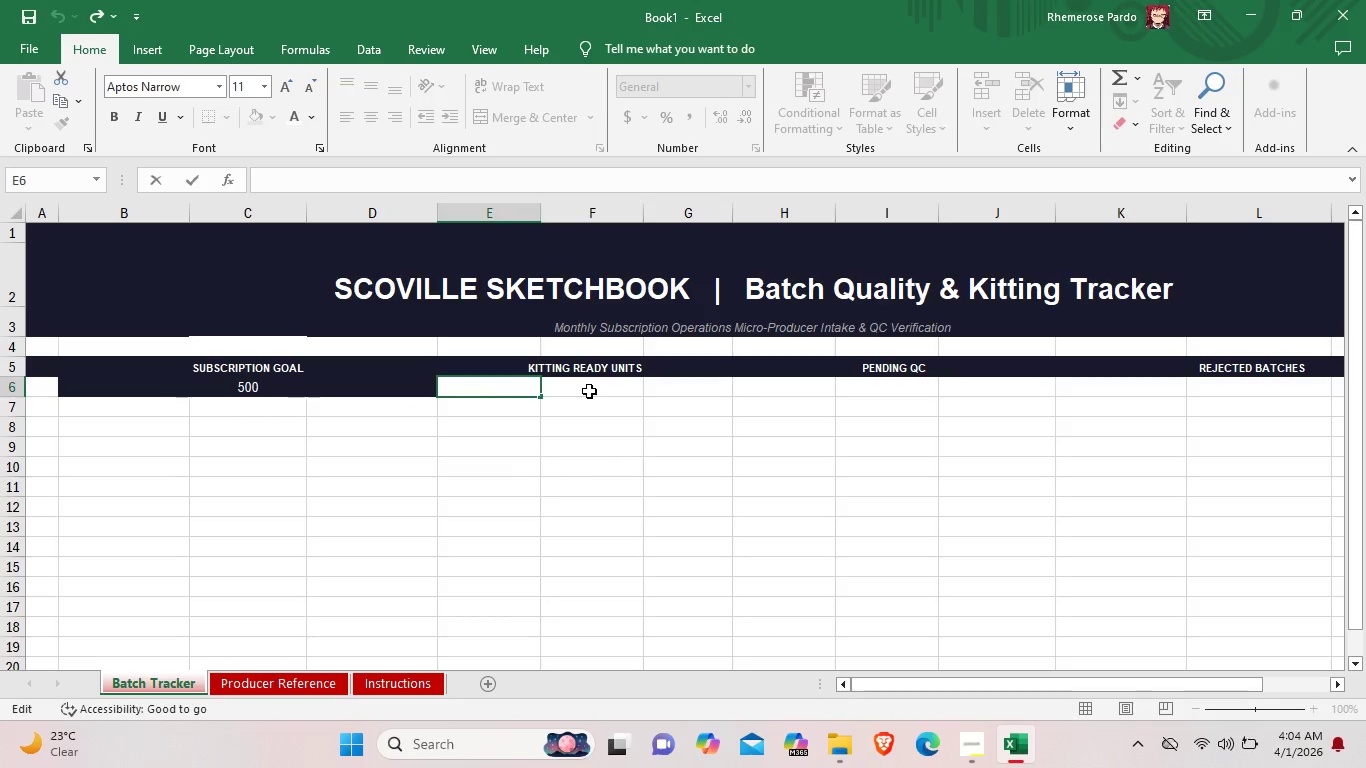 
left_click([479, 386])
 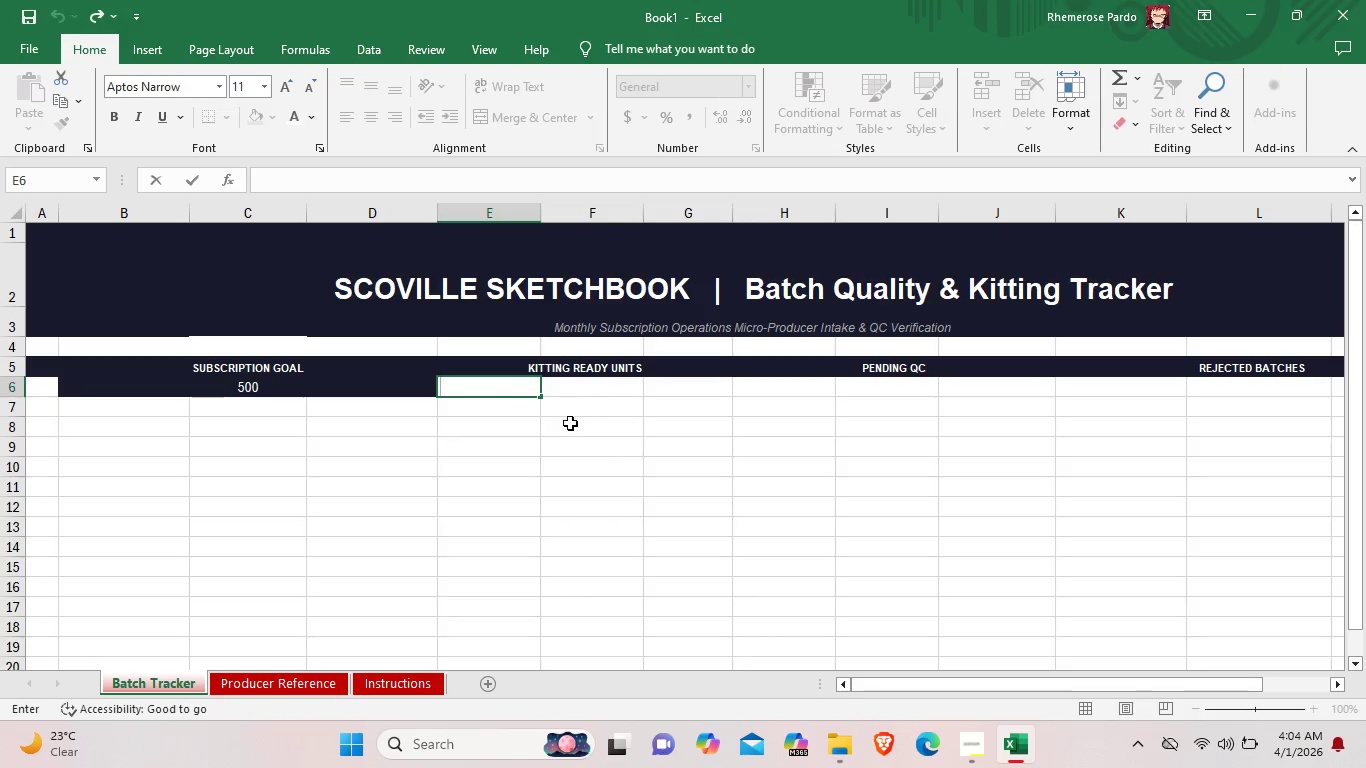 
left_click_drag(start_coordinate=[479, 386], to_coordinate=[669, 386])
 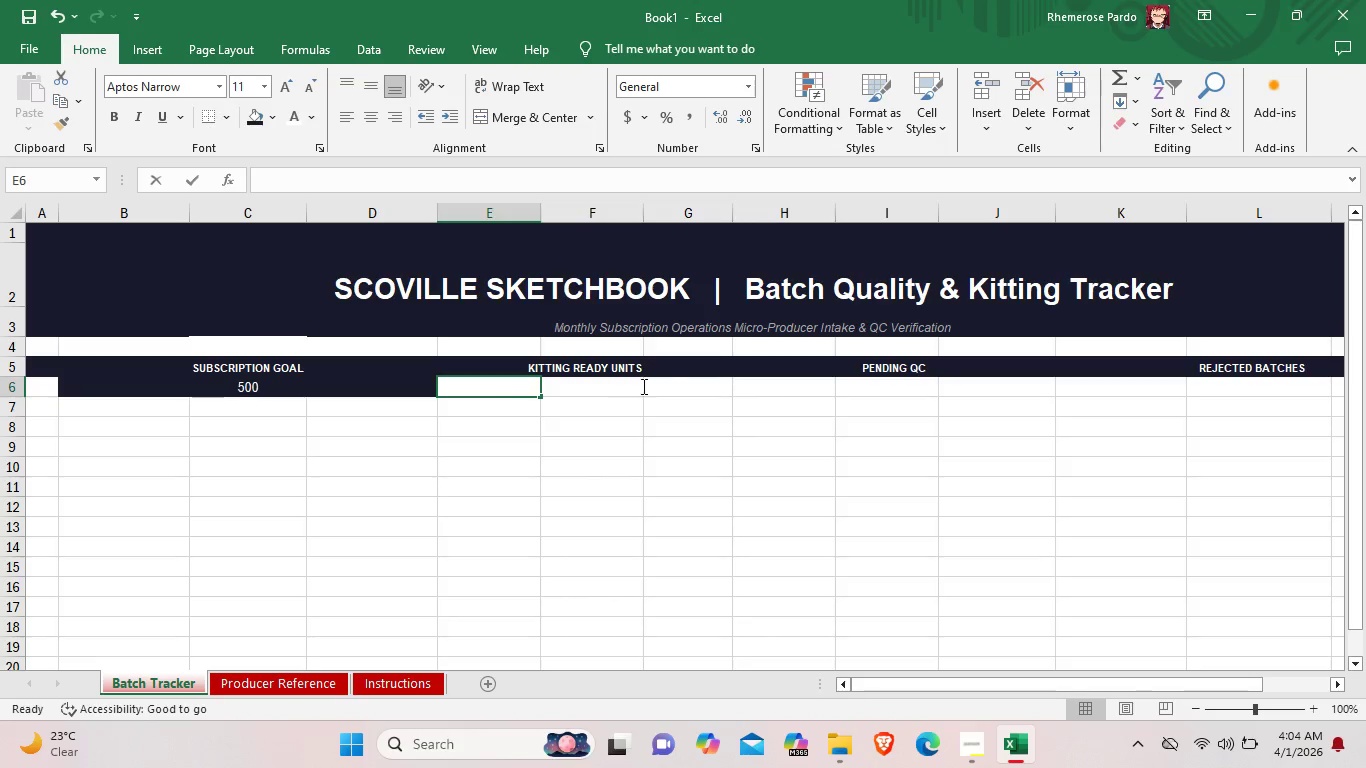 
left_click([494, 387])
 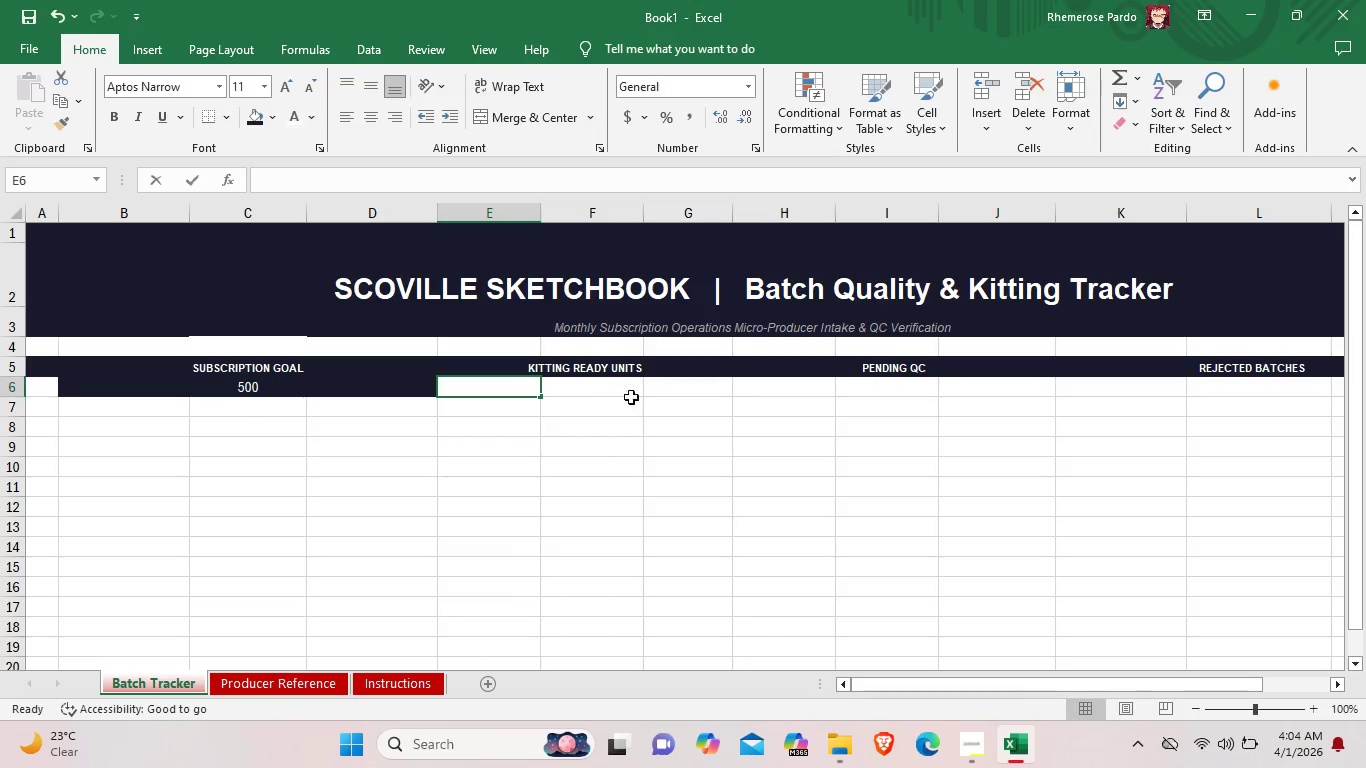 
left_click_drag(start_coordinate=[494, 387], to_coordinate=[631, 397])
 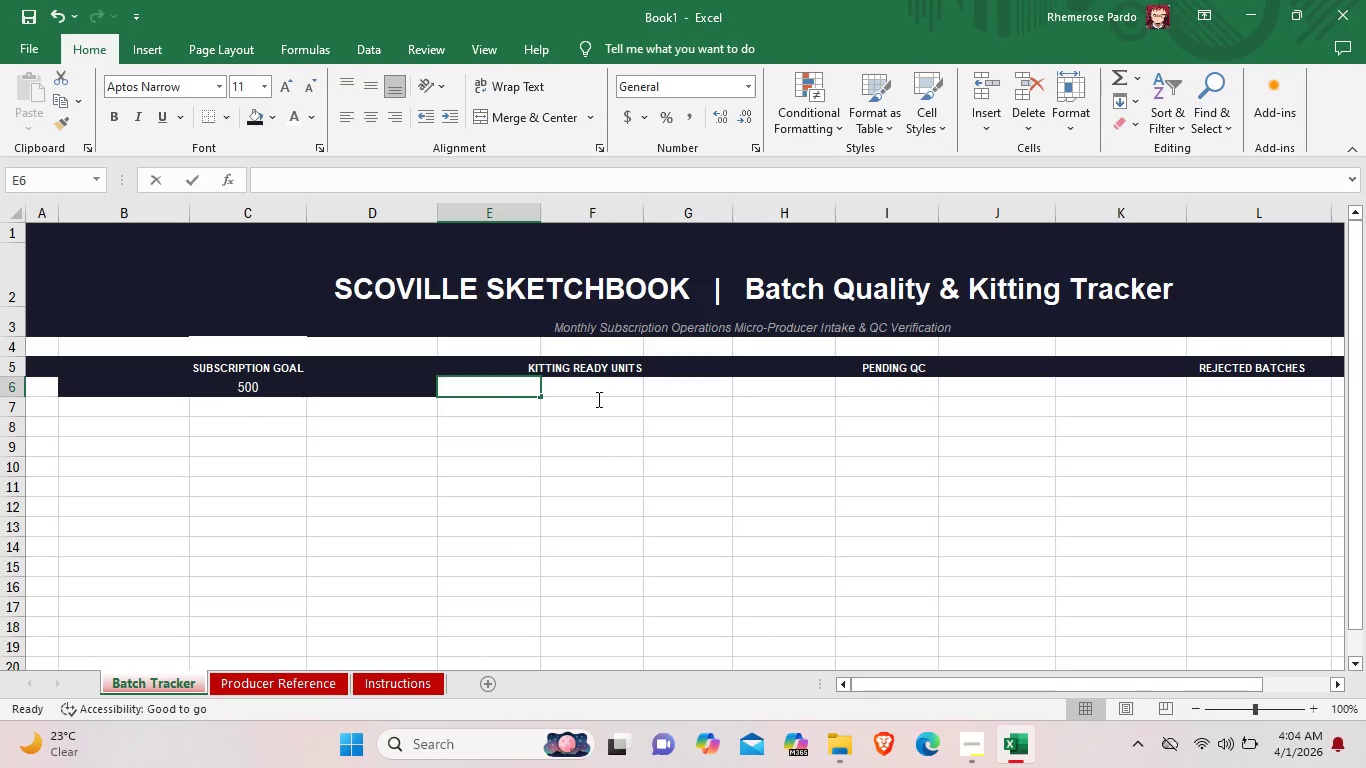 
left_click([612, 397])
 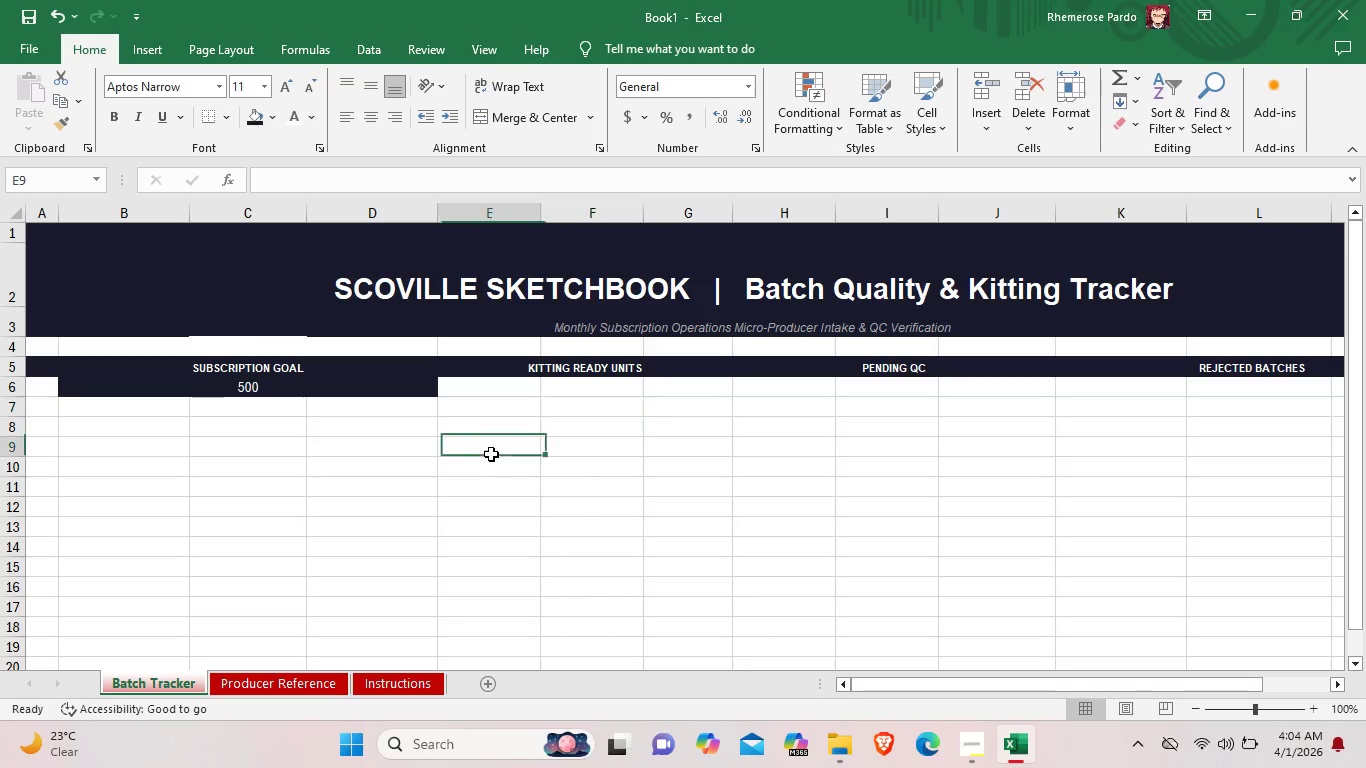 
left_click([491, 387])
 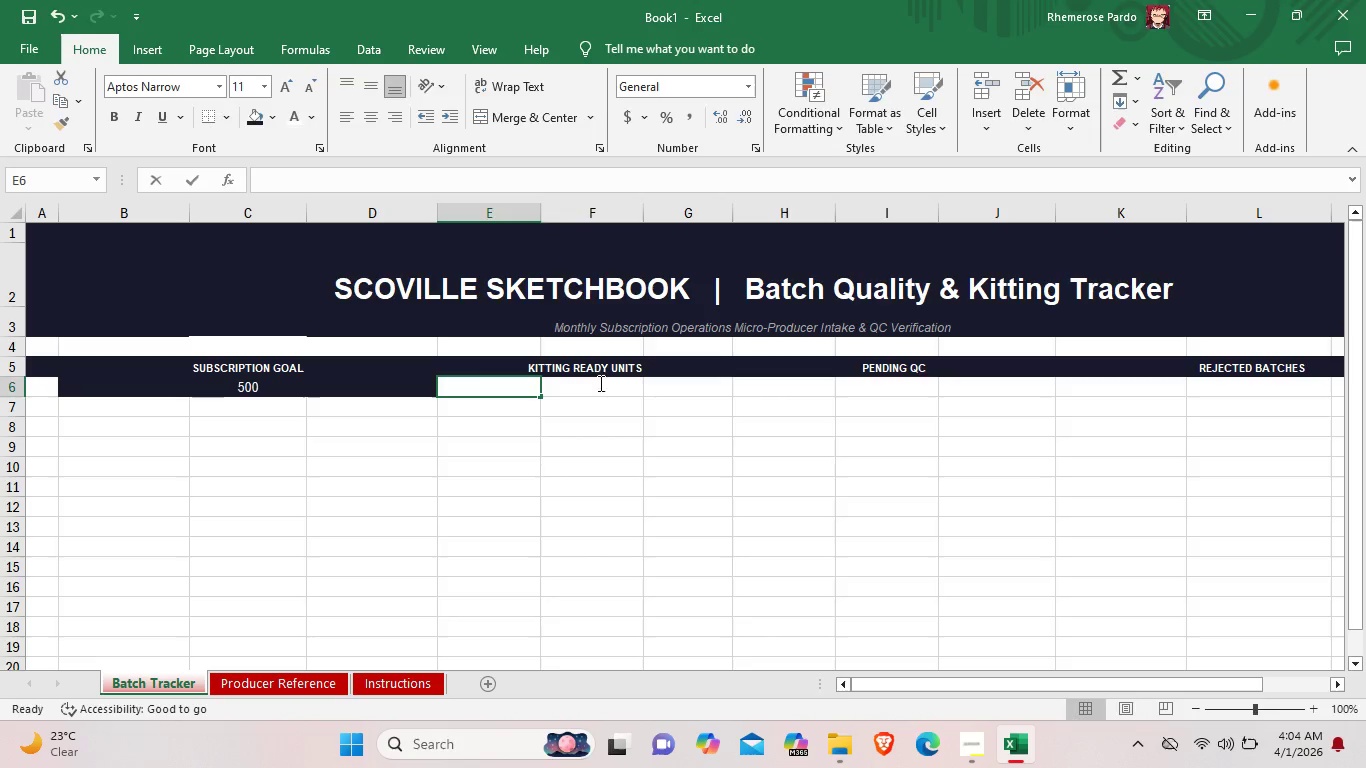 
left_click_drag(start_coordinate=[491, 387], to_coordinate=[599, 383])
 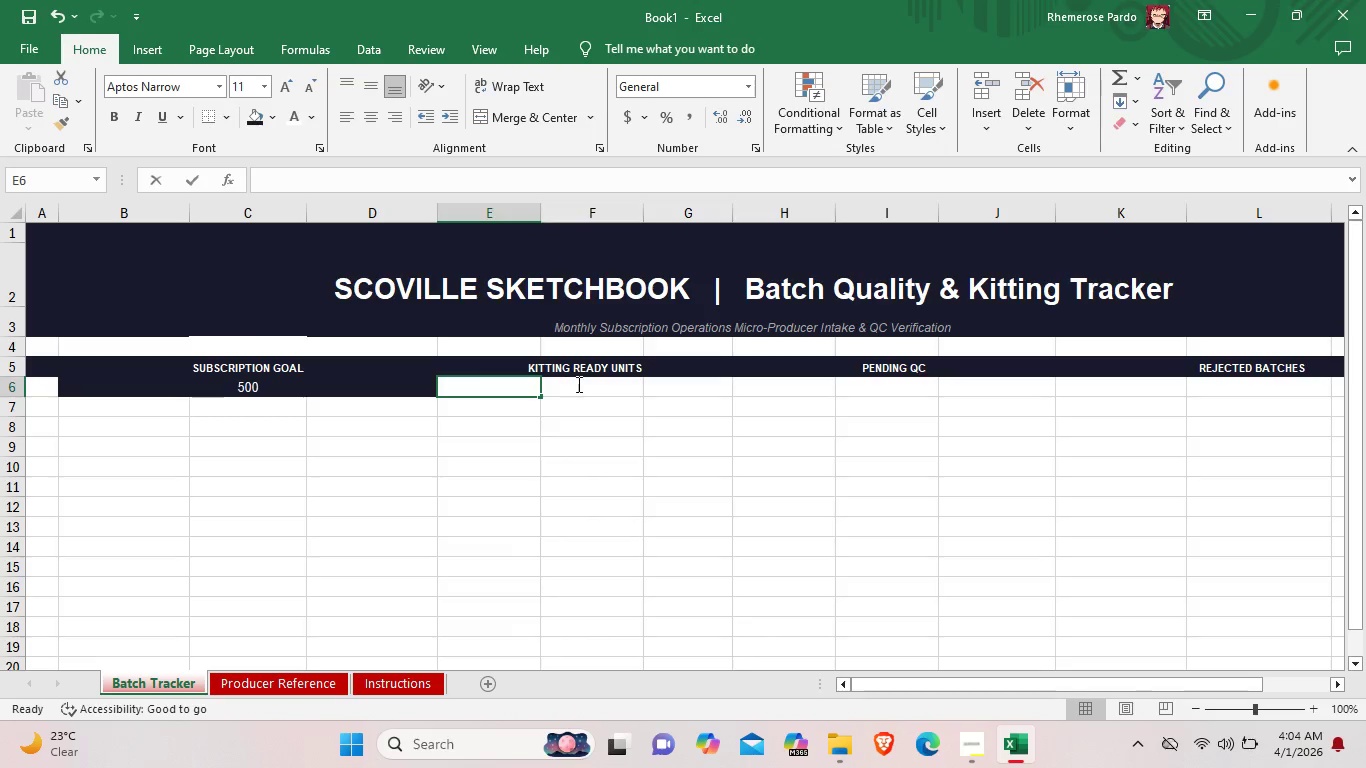 
left_click([646, 399])
 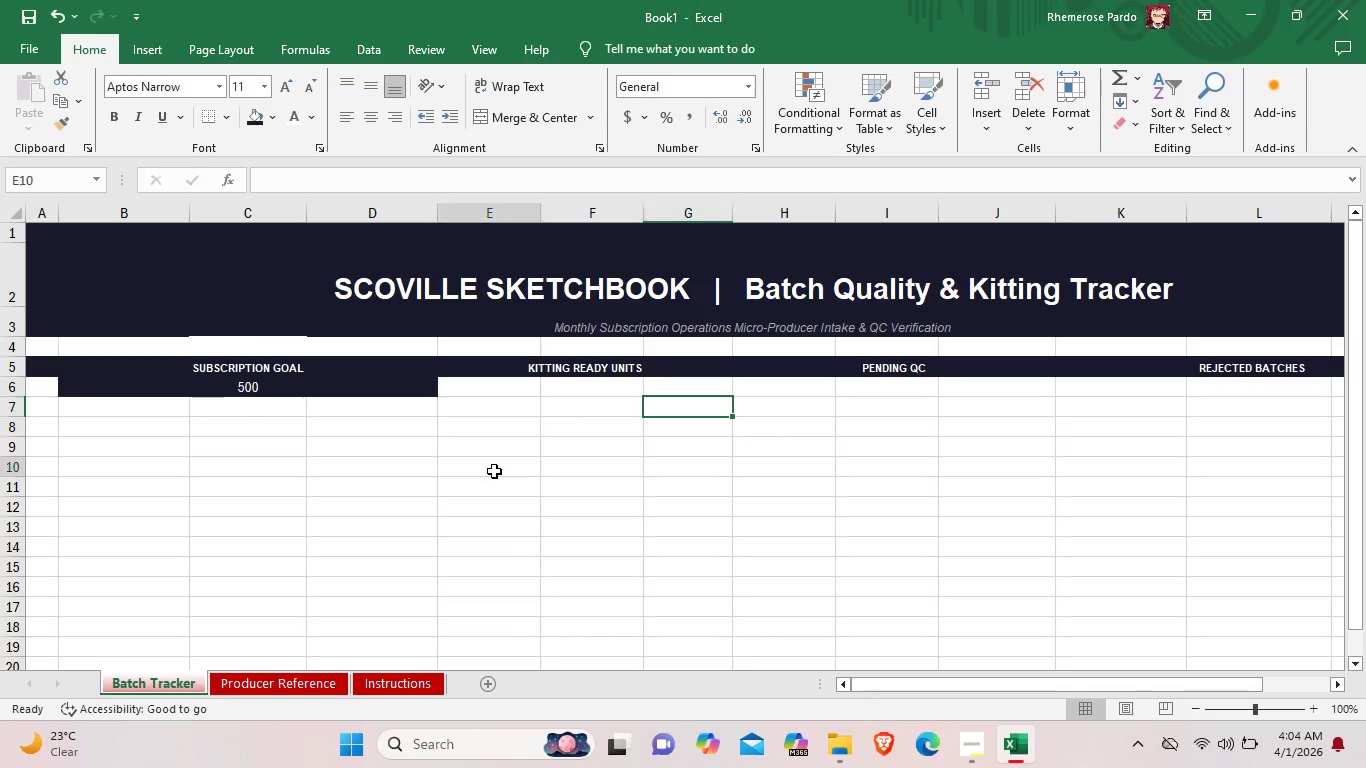 
left_click([494, 471])
 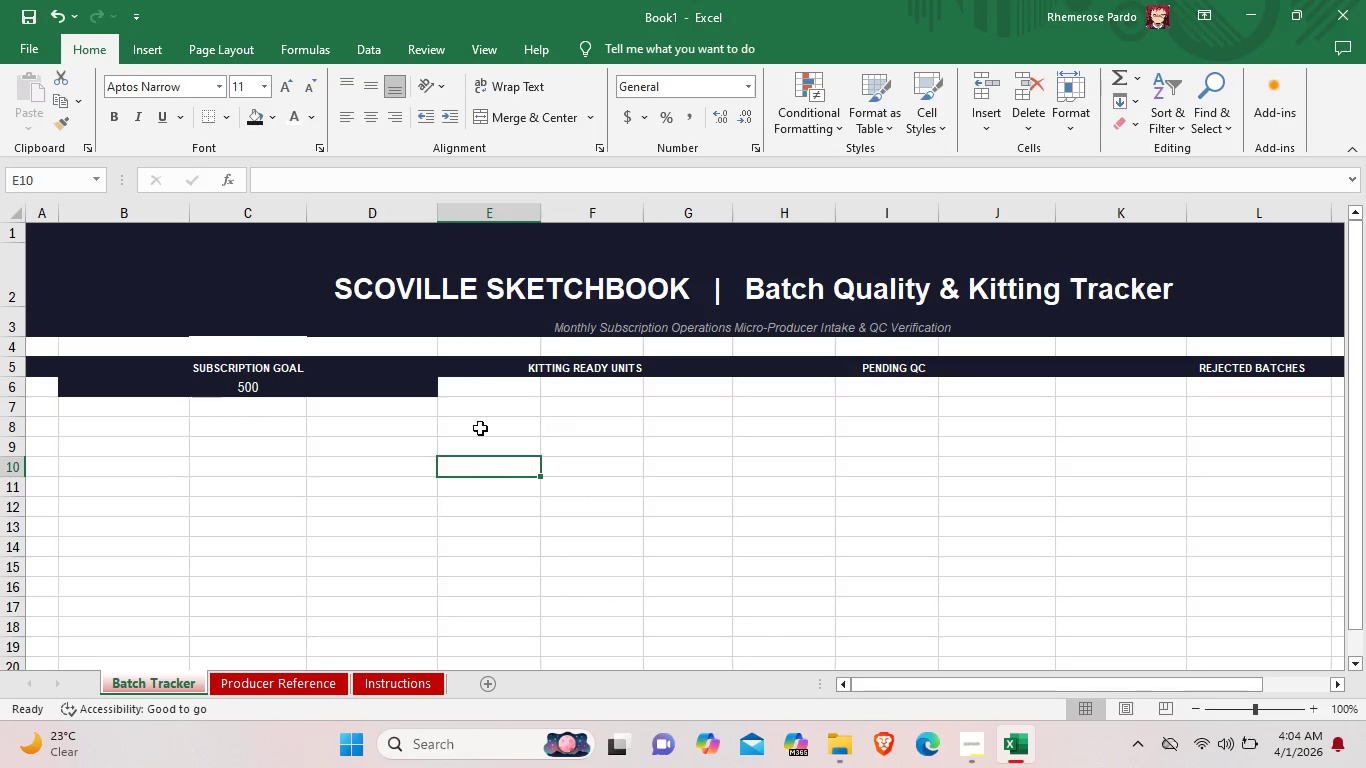 
left_click([474, 382])
 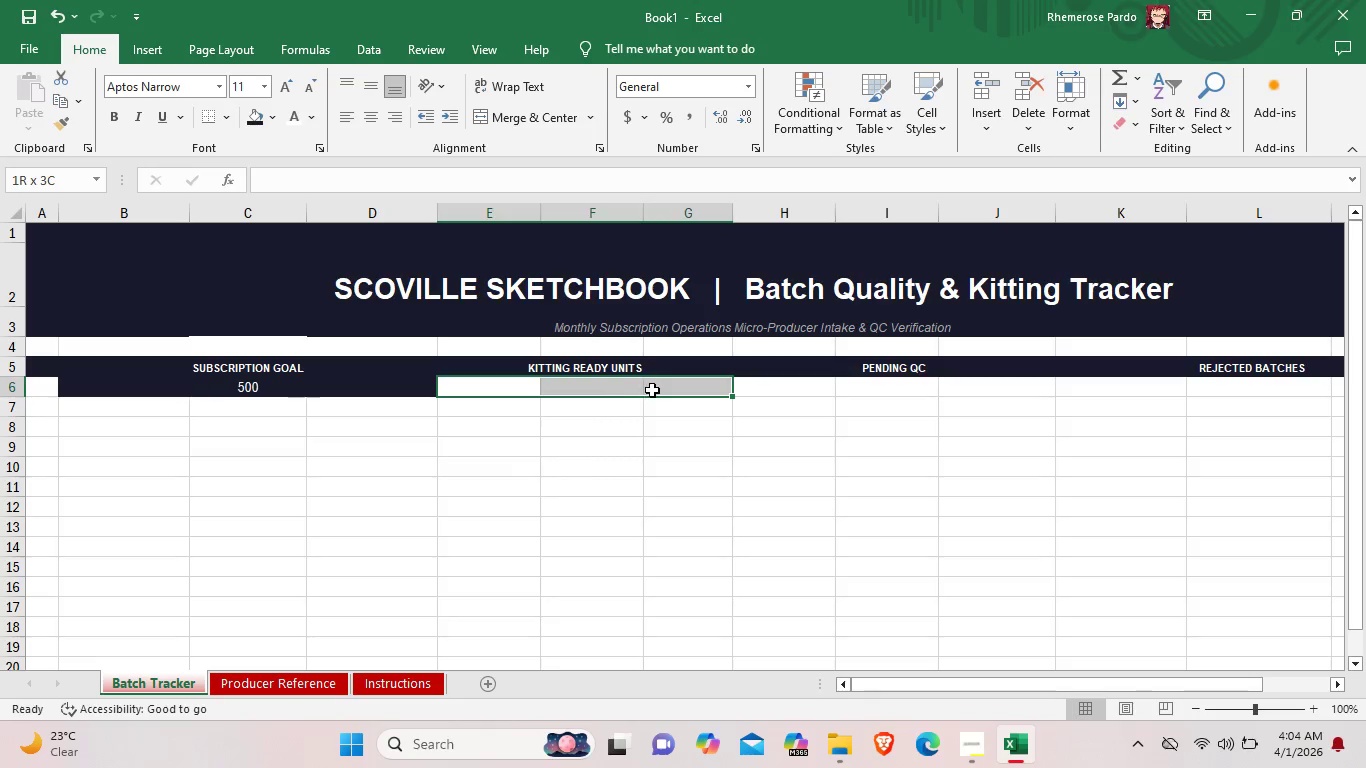 
left_click_drag(start_coordinate=[476, 387], to_coordinate=[652, 390])
 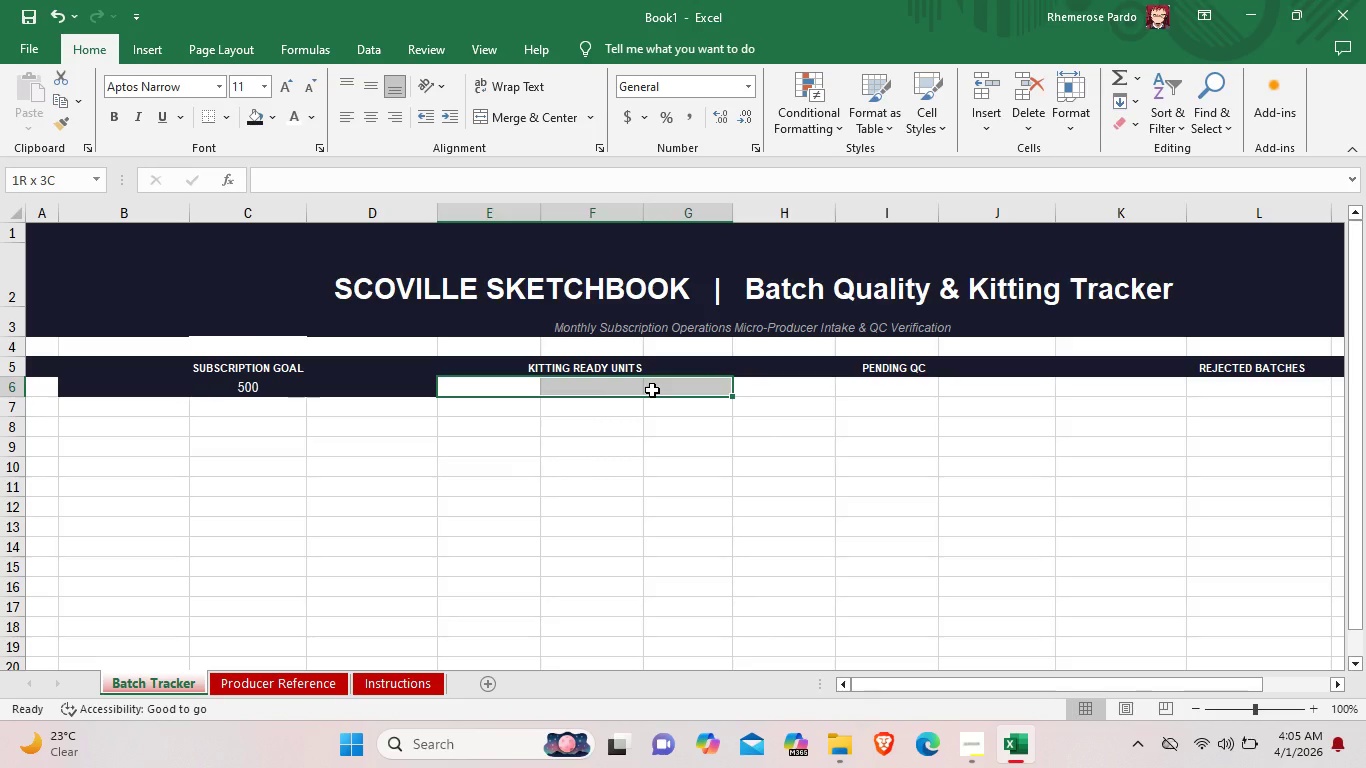 
right_click([655, 390])
 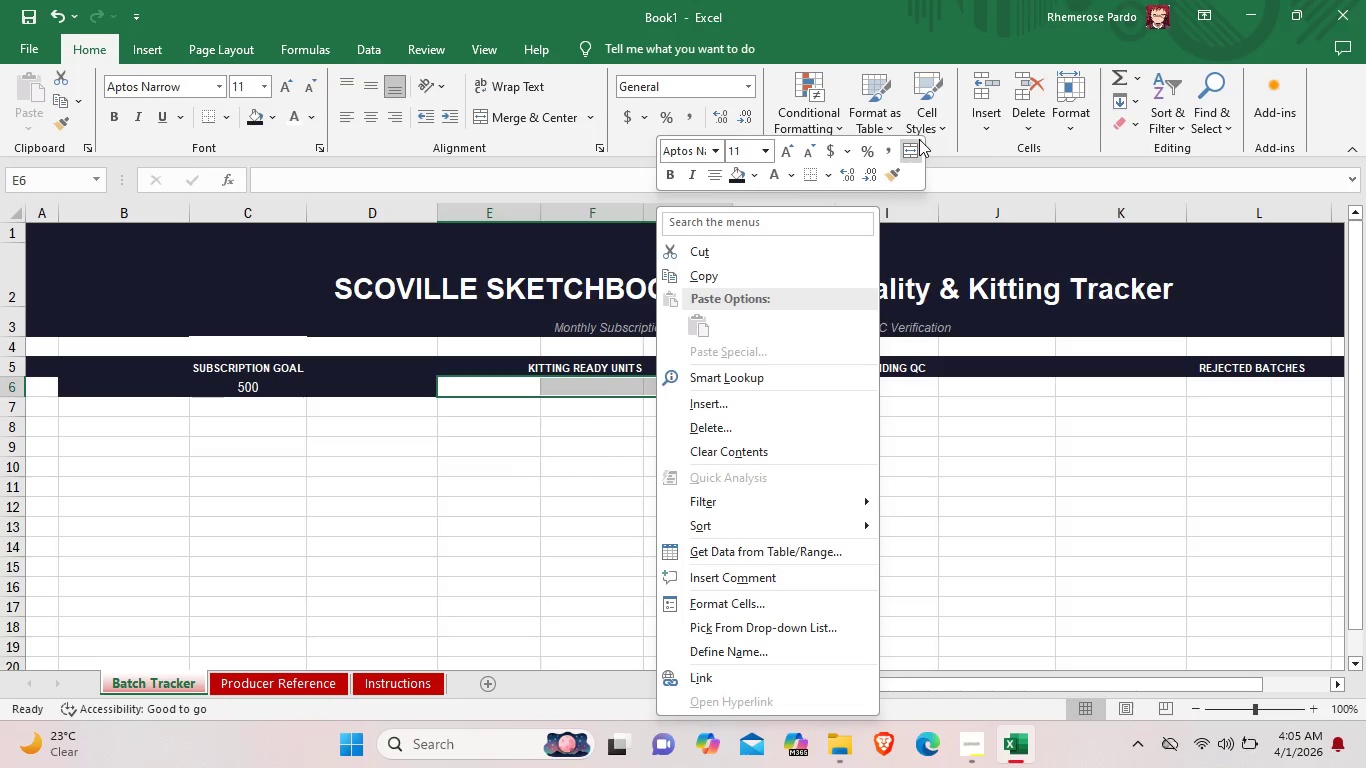 
left_click([917, 144])
 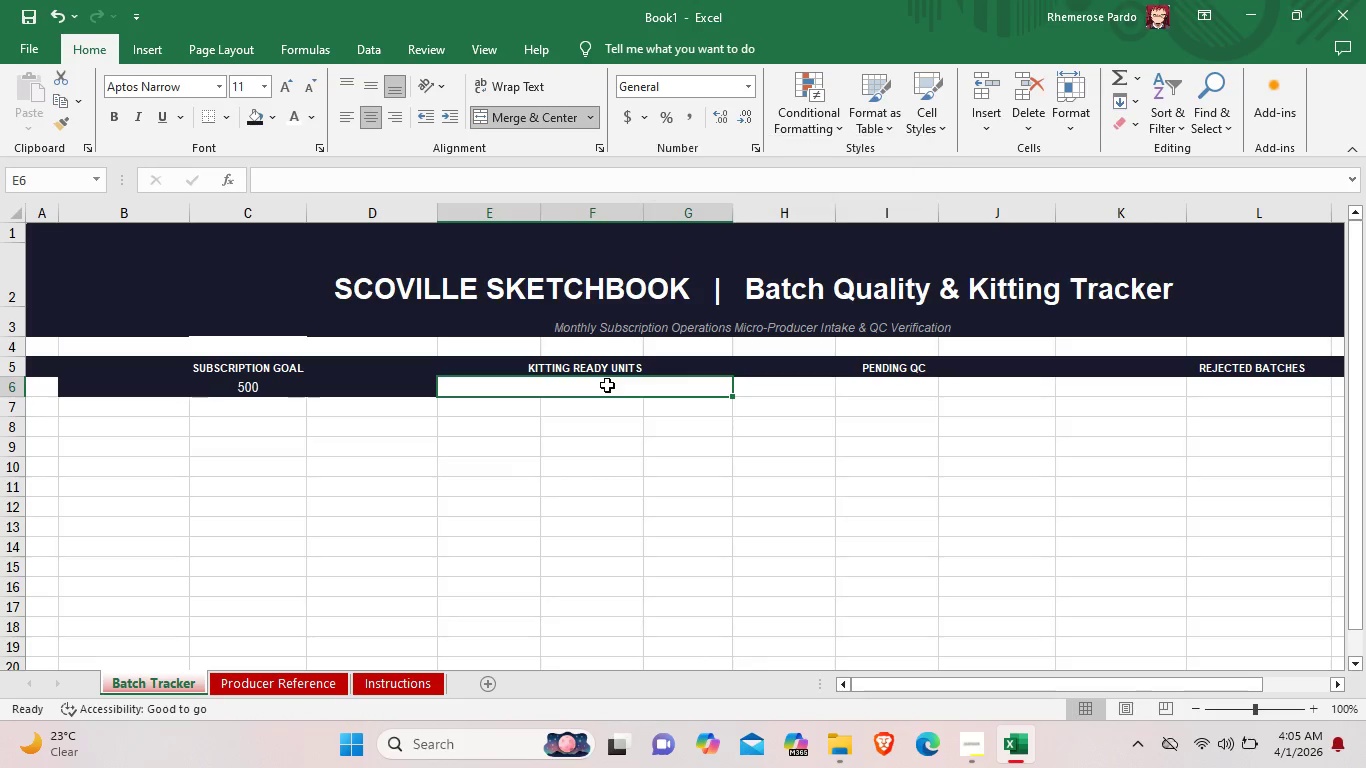 
double_click([607, 385])
 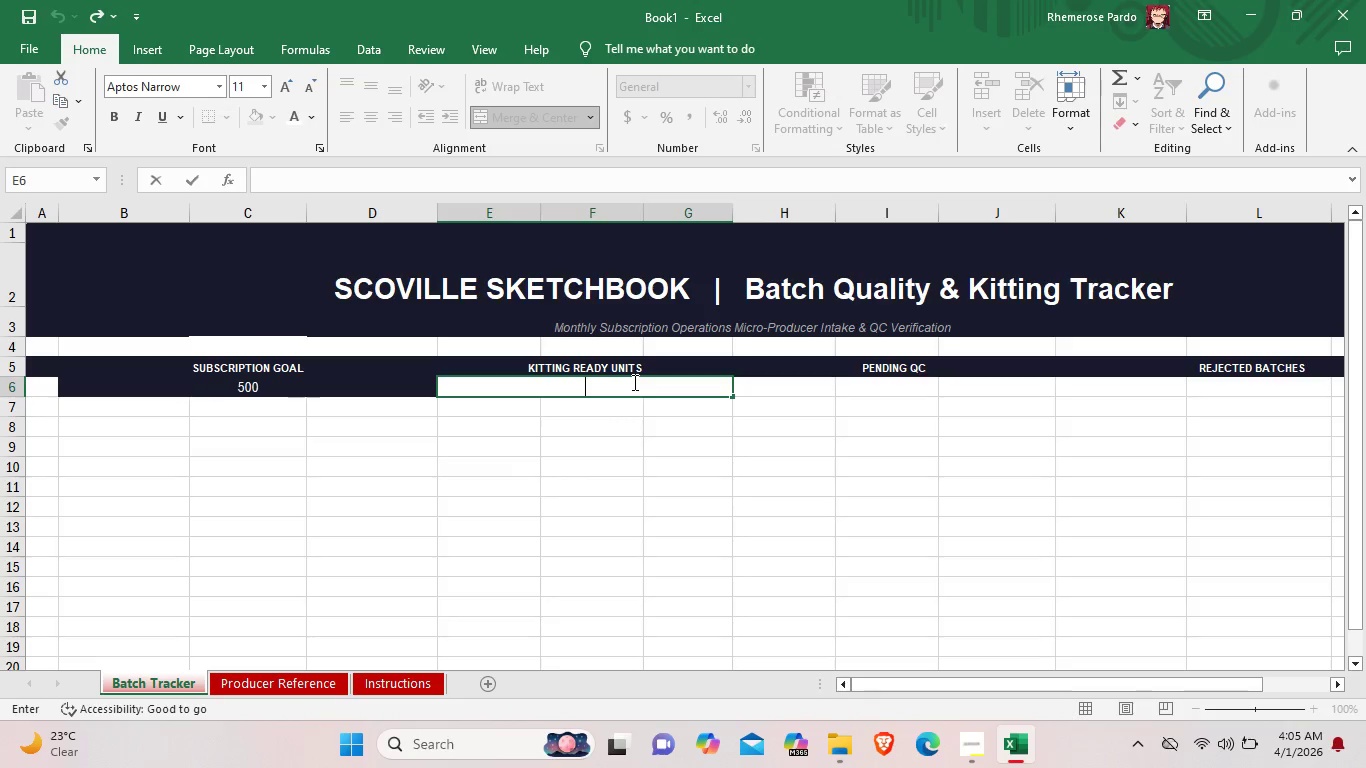 
wait(6.88)
 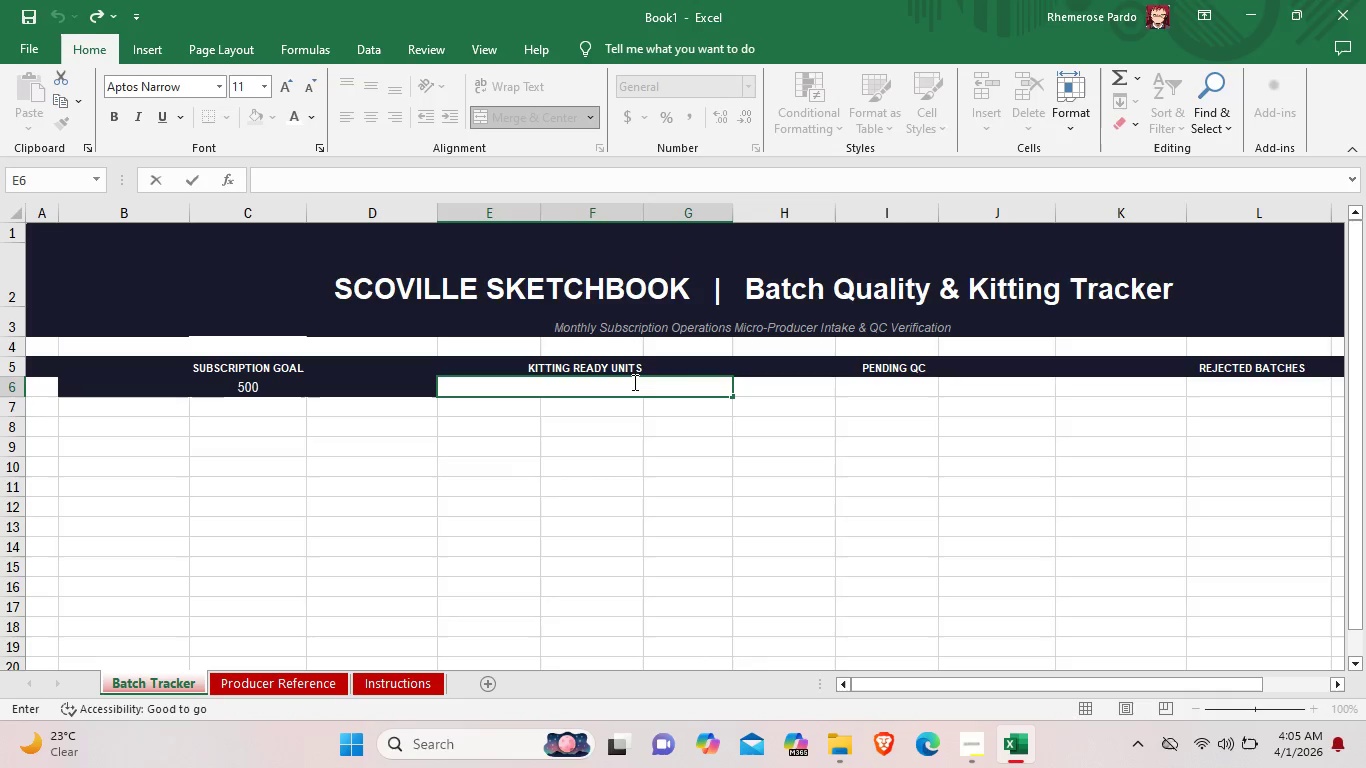 
type(=SUM)
key(Backspace)
key(Backspace)
key(Backspace)
type(su)
 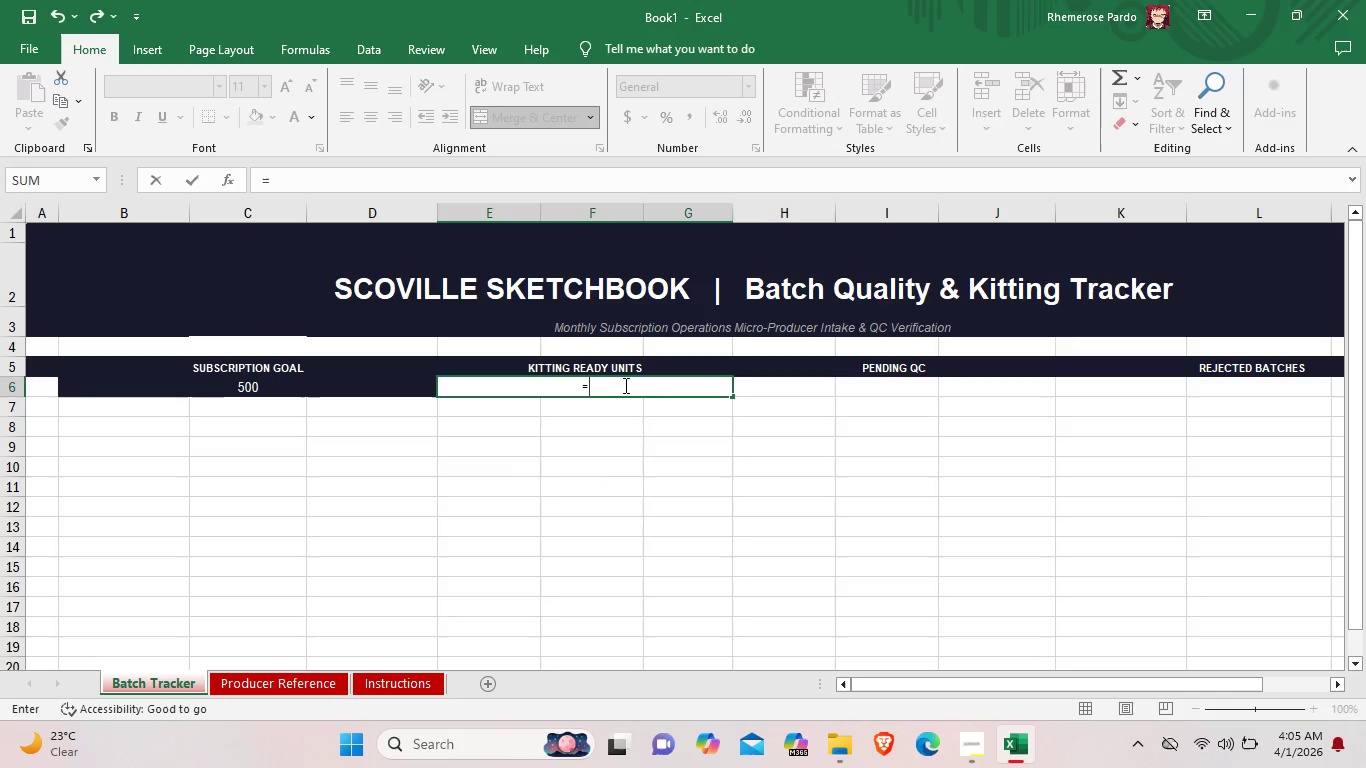 
type(mif)
 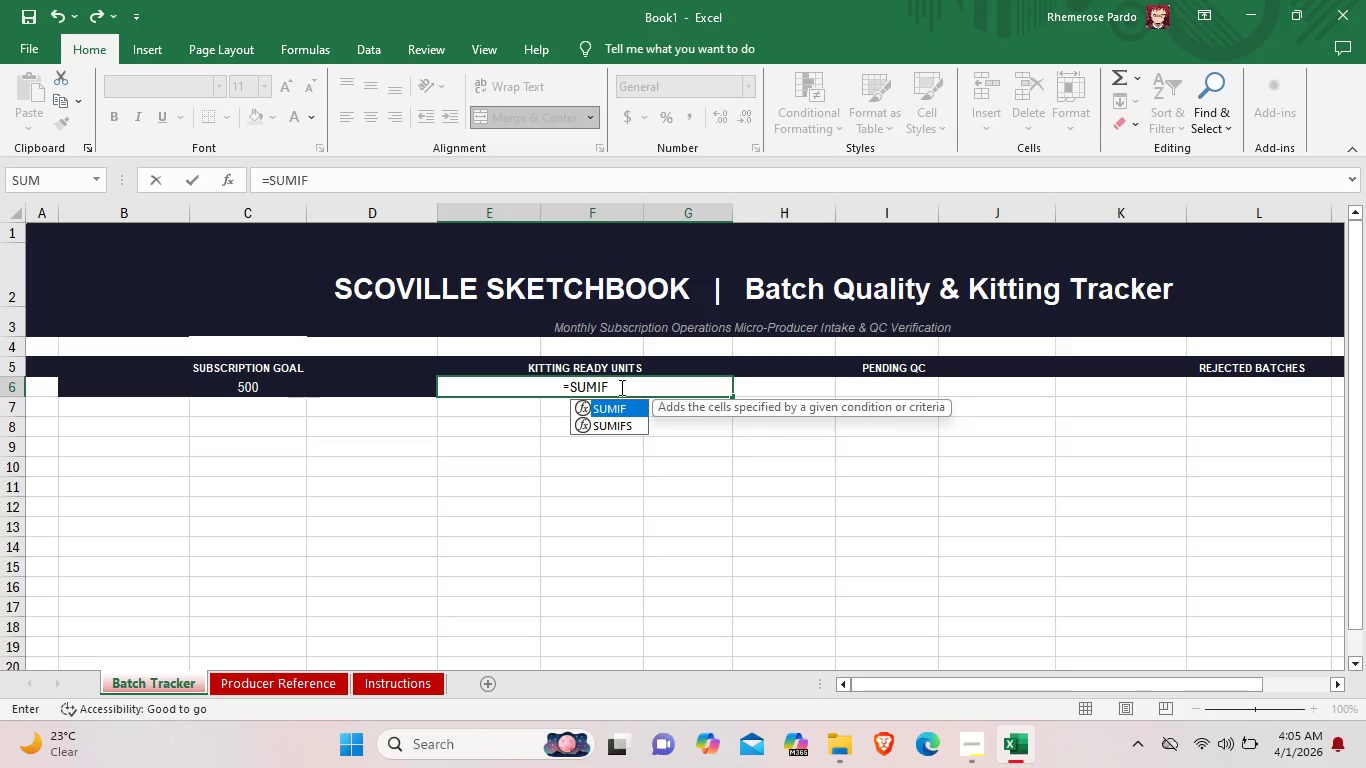 
type((L10,L34)
key(Backspace)
key(Backspace)
key(Backspace)
type(L)
 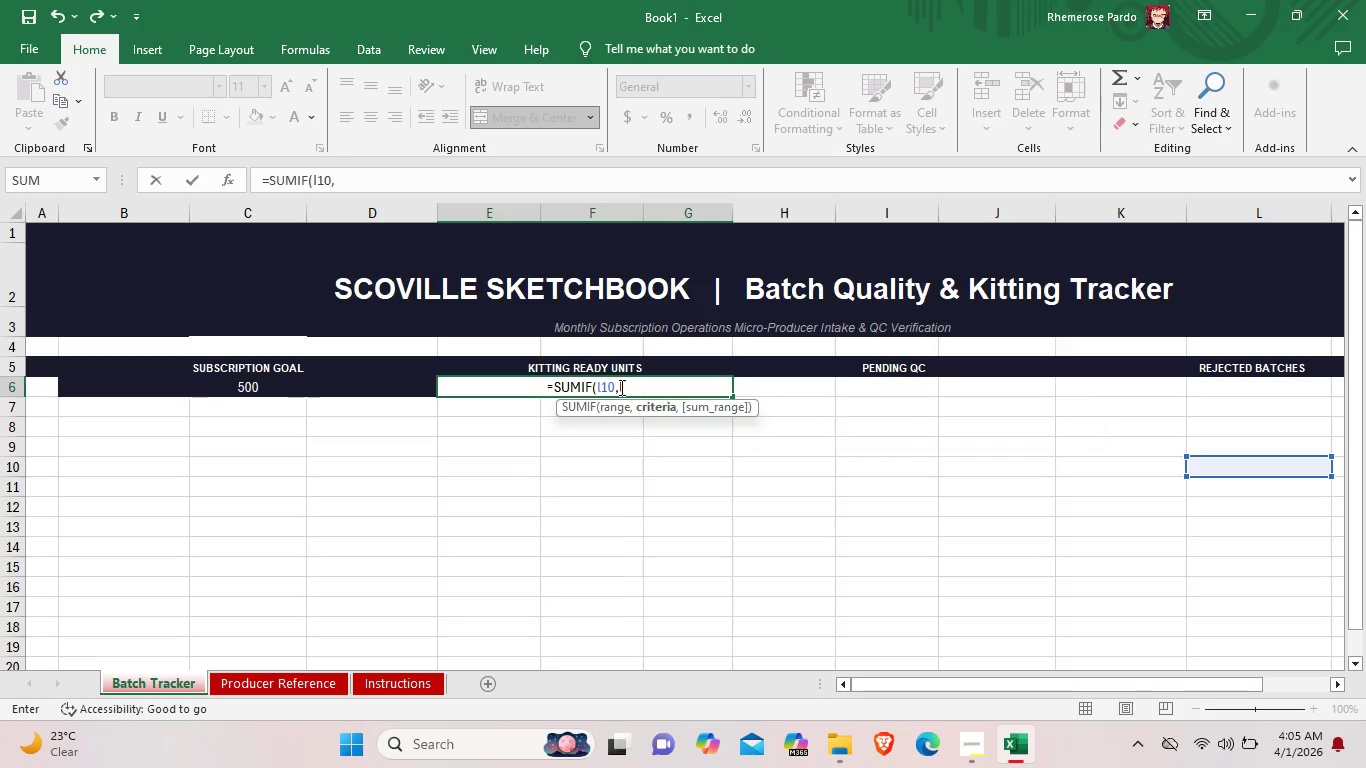 
type(34)
 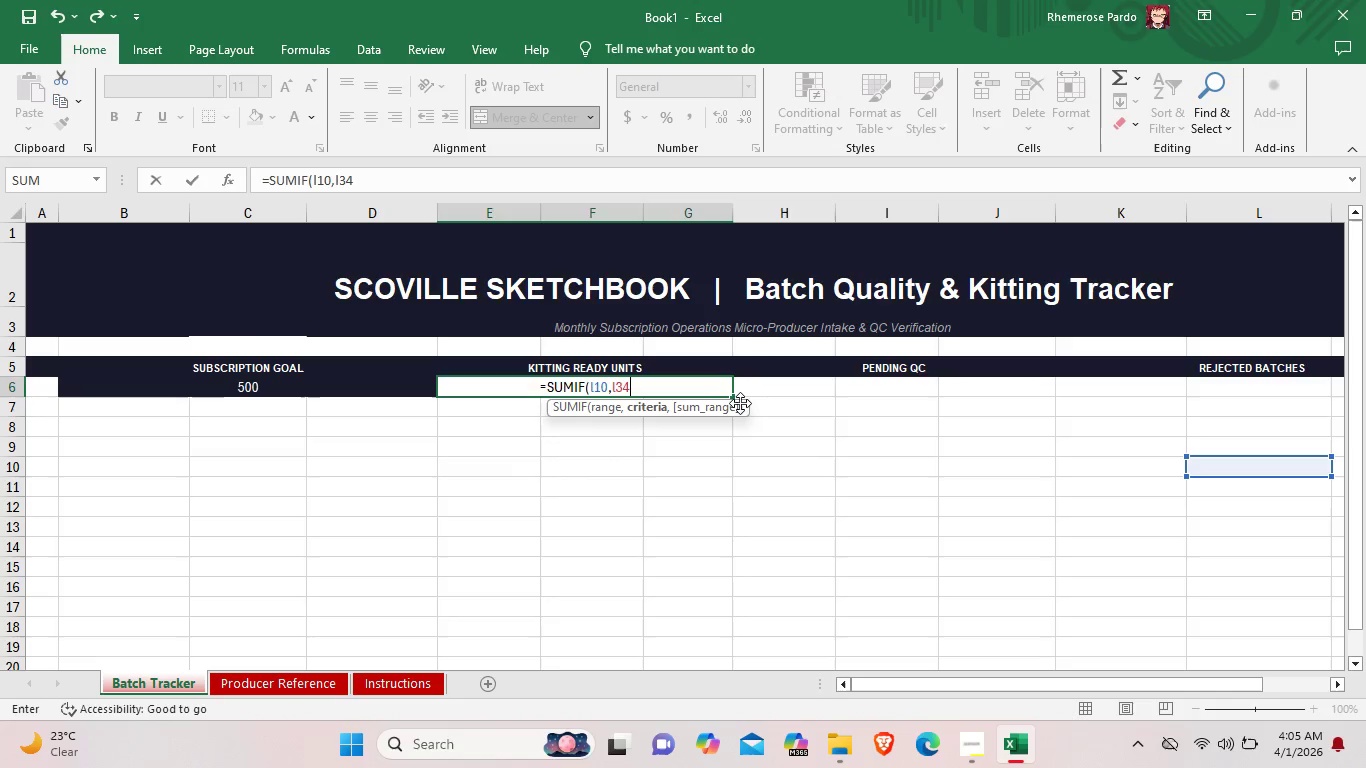 
wait(5.06)
 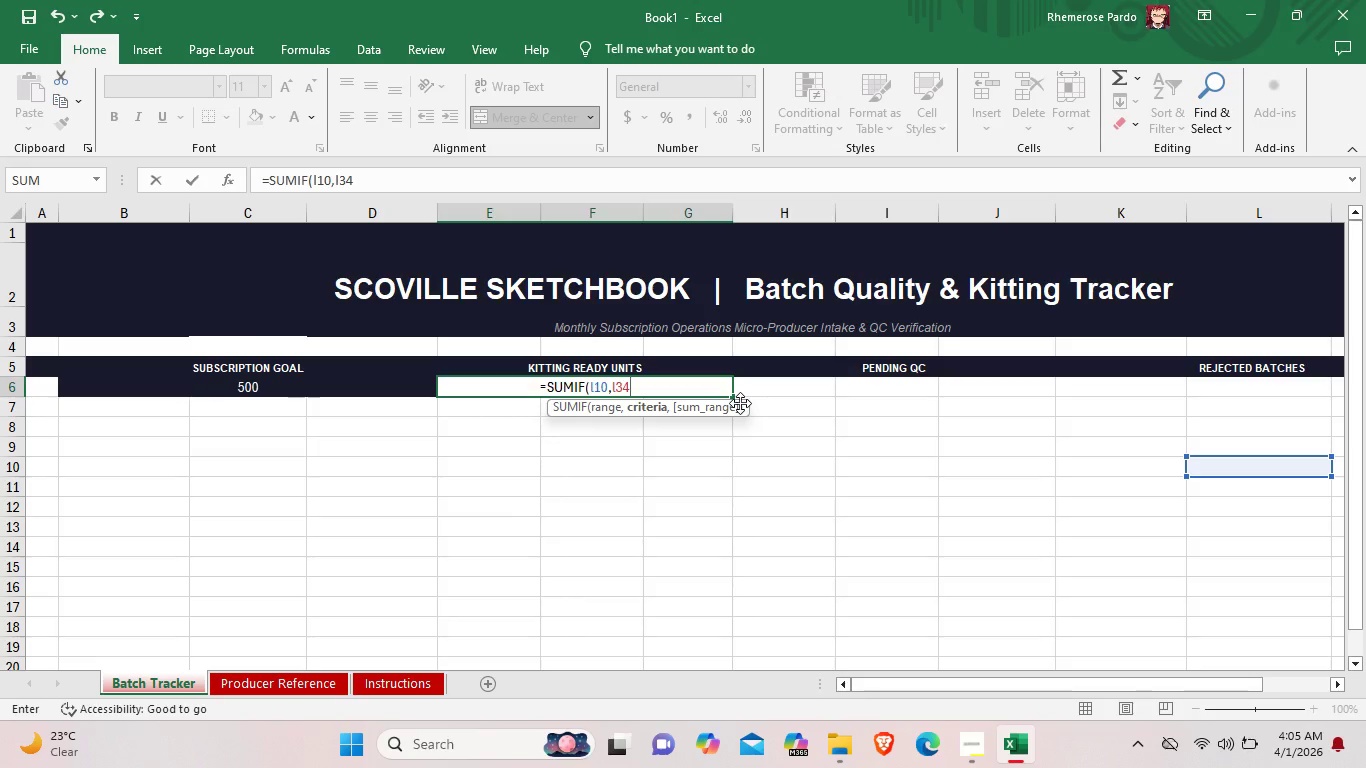 
key(Backspace)
 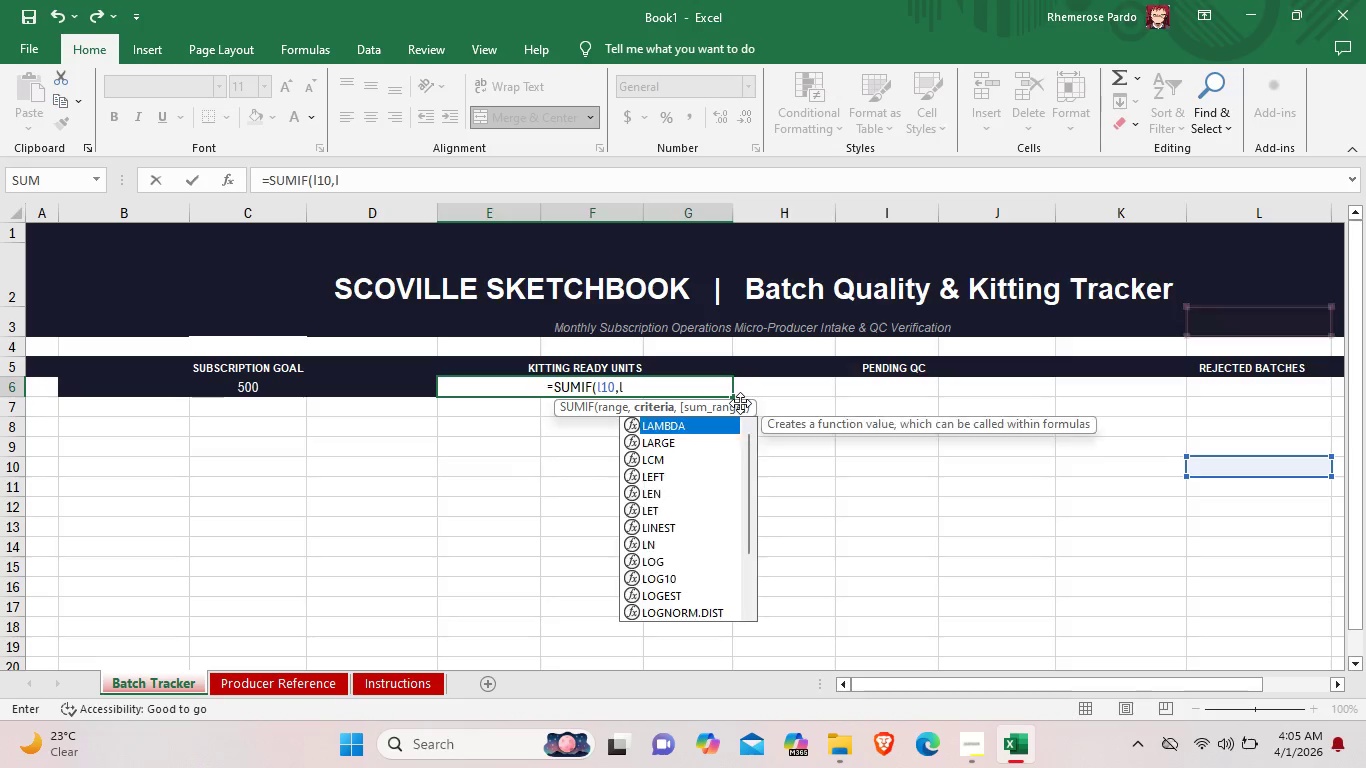 
key(Backspace)
 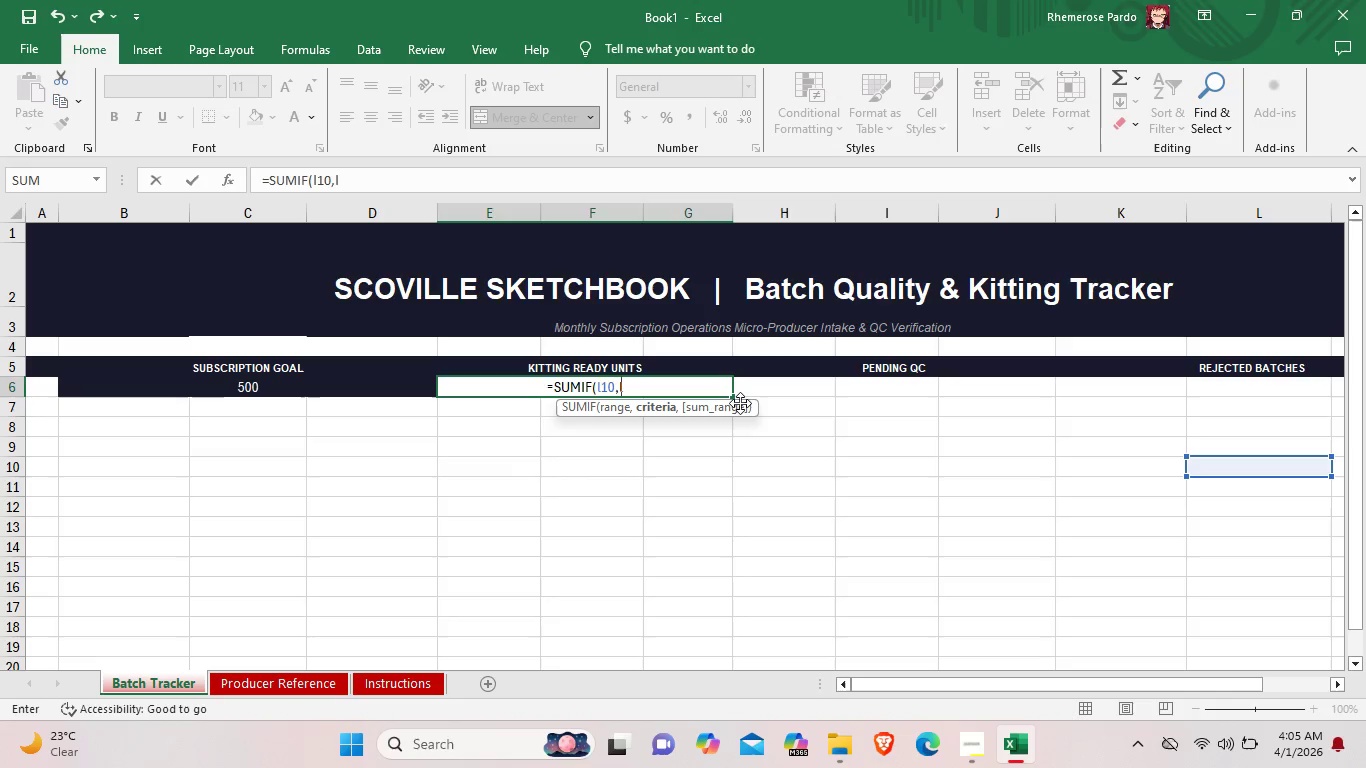 
key(Backspace)
 